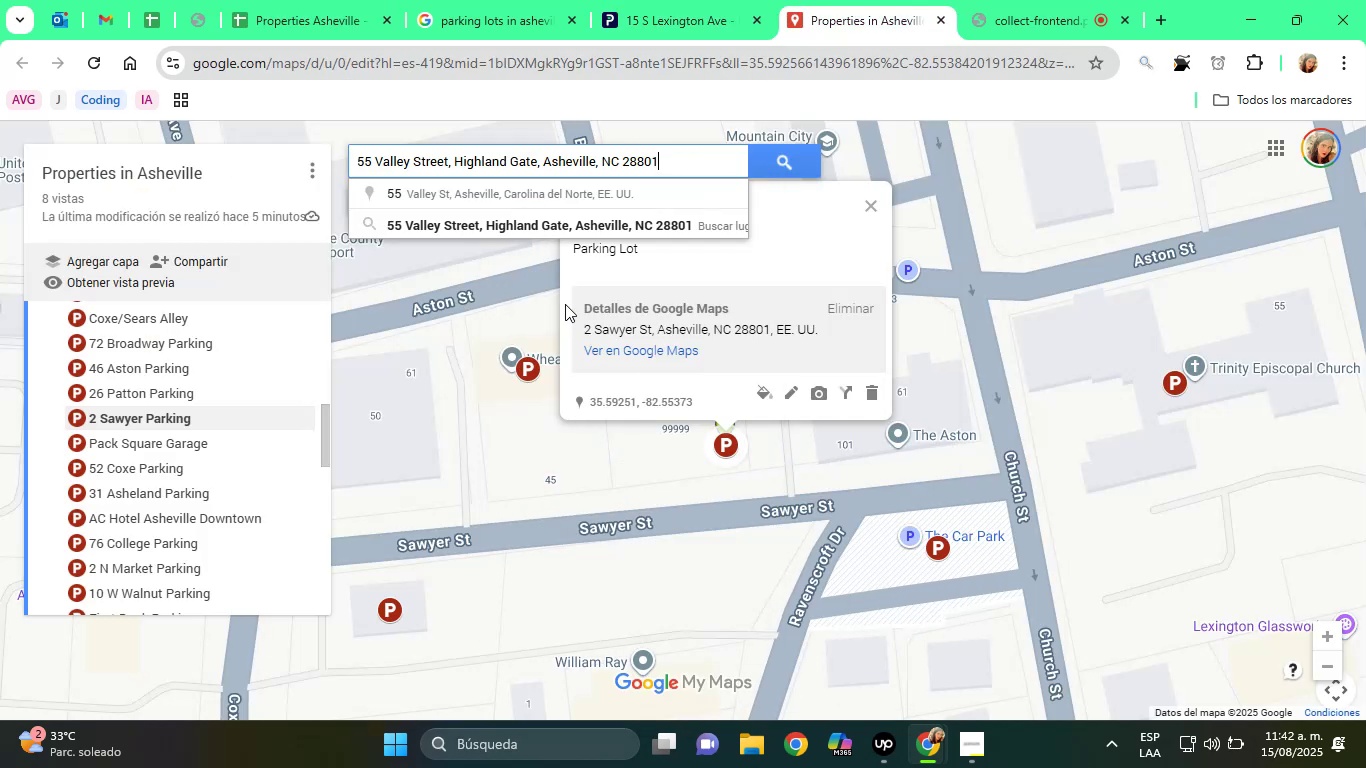 
left_click([508, 234])
 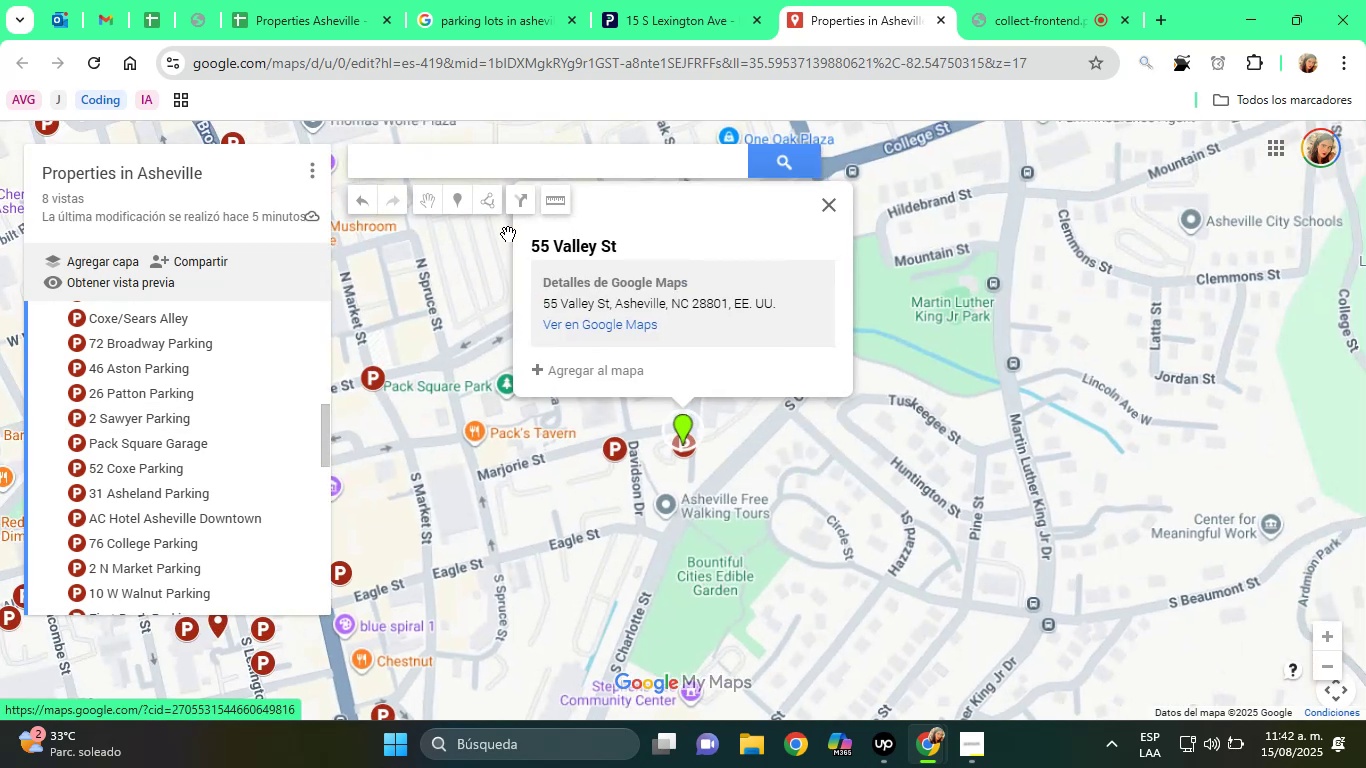 
wait(9.29)
 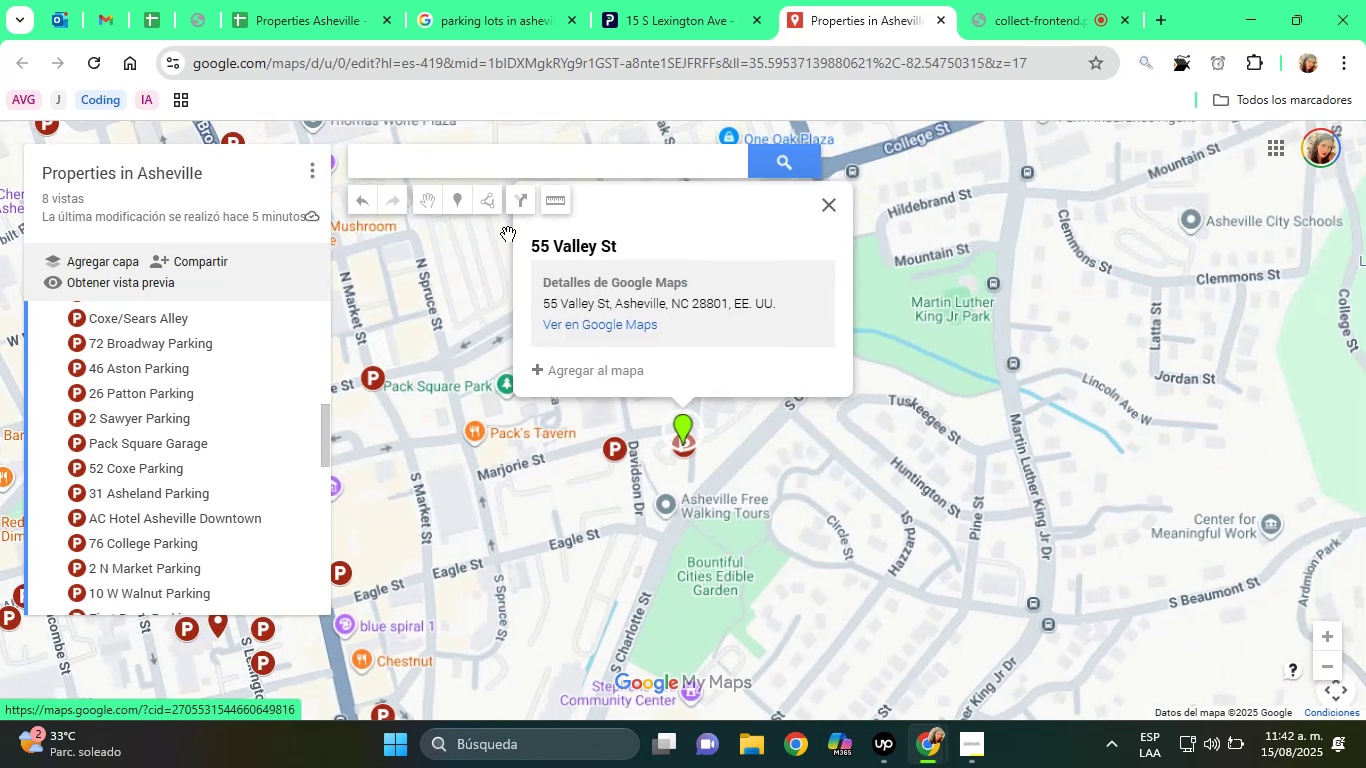 
scroll: coordinate [711, 437], scroll_direction: up, amount: 6.0
 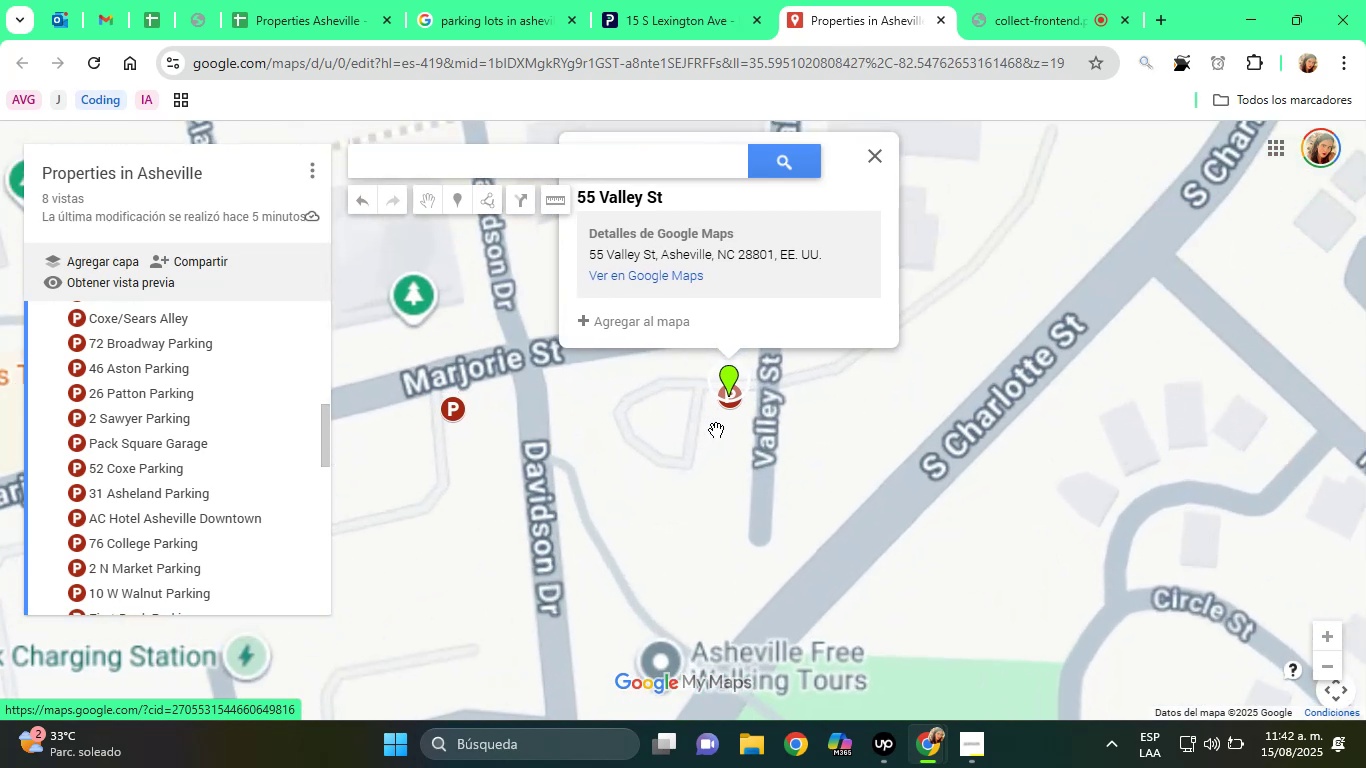 
mouse_move([734, 444])
 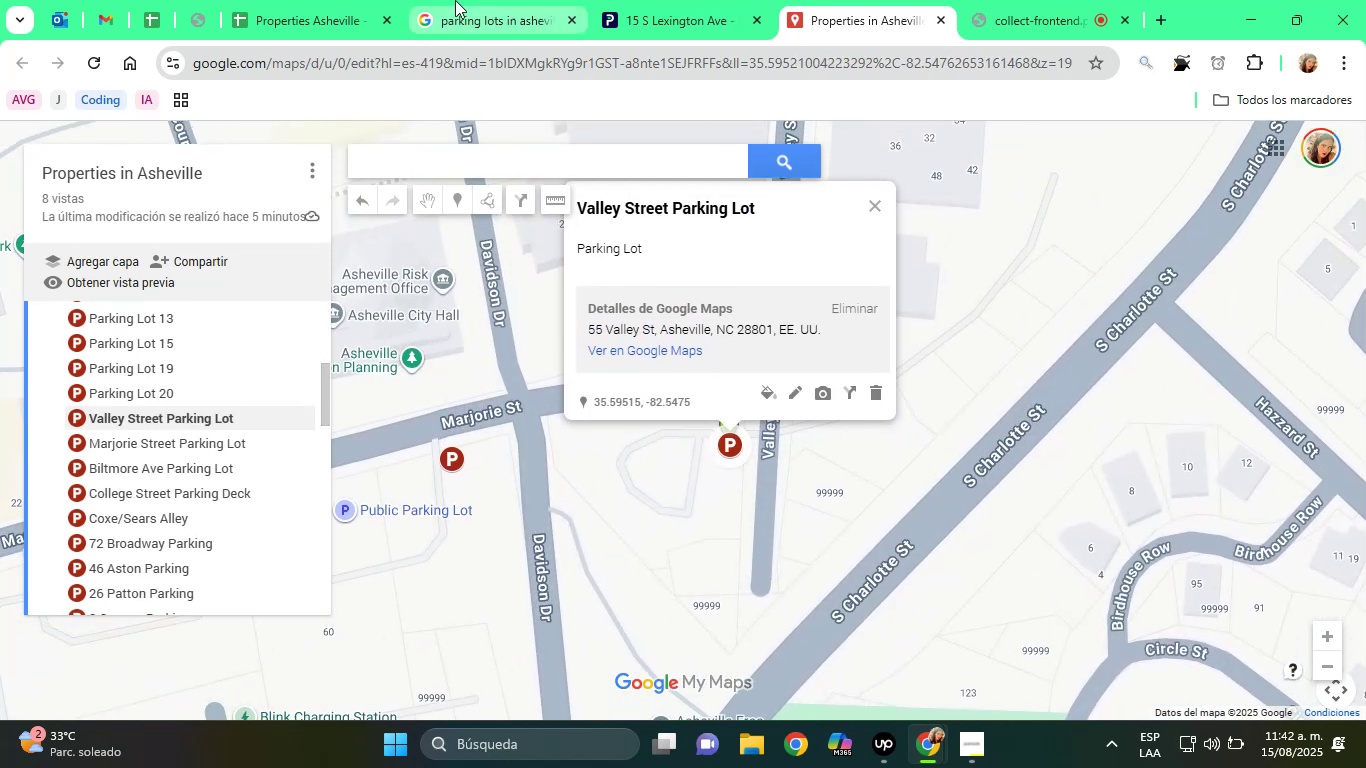 
left_click([366, 0])
 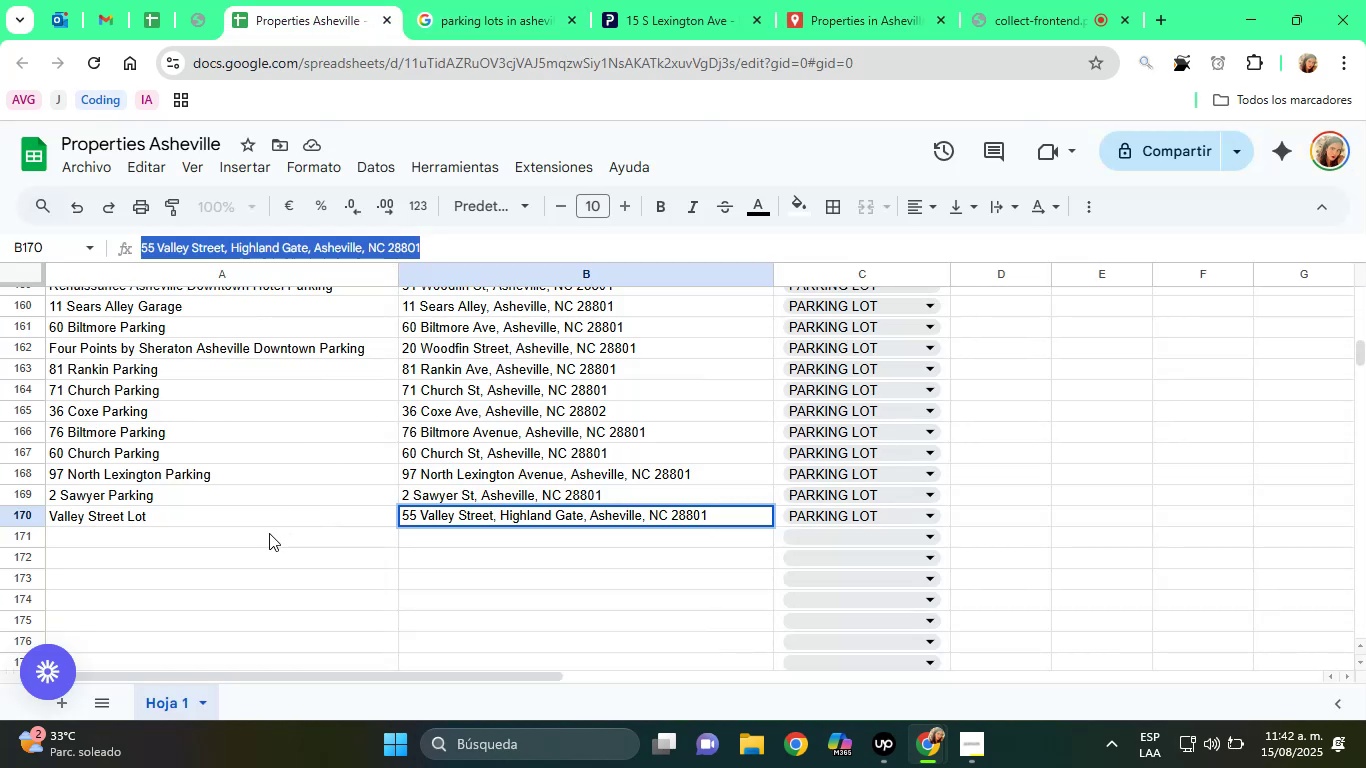 
left_click([228, 512])
 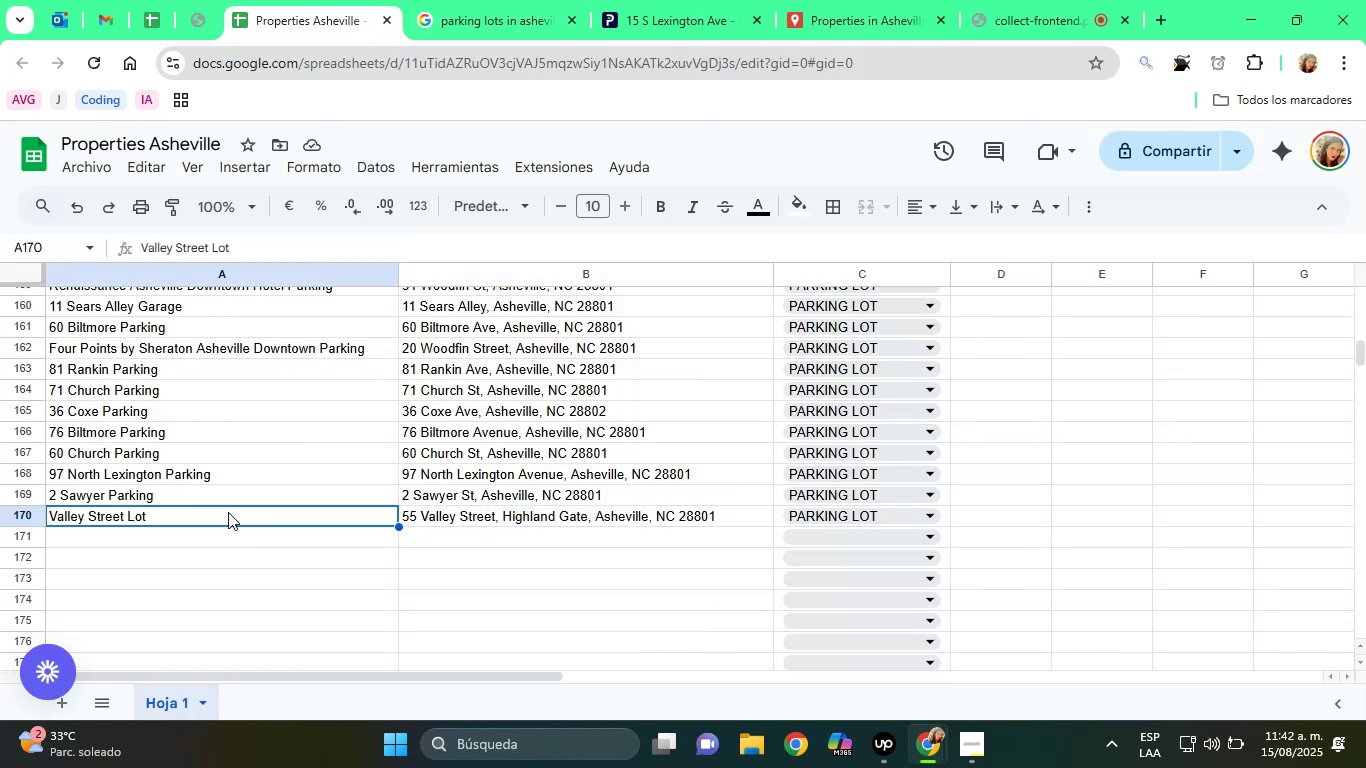 
key(Backspace)
 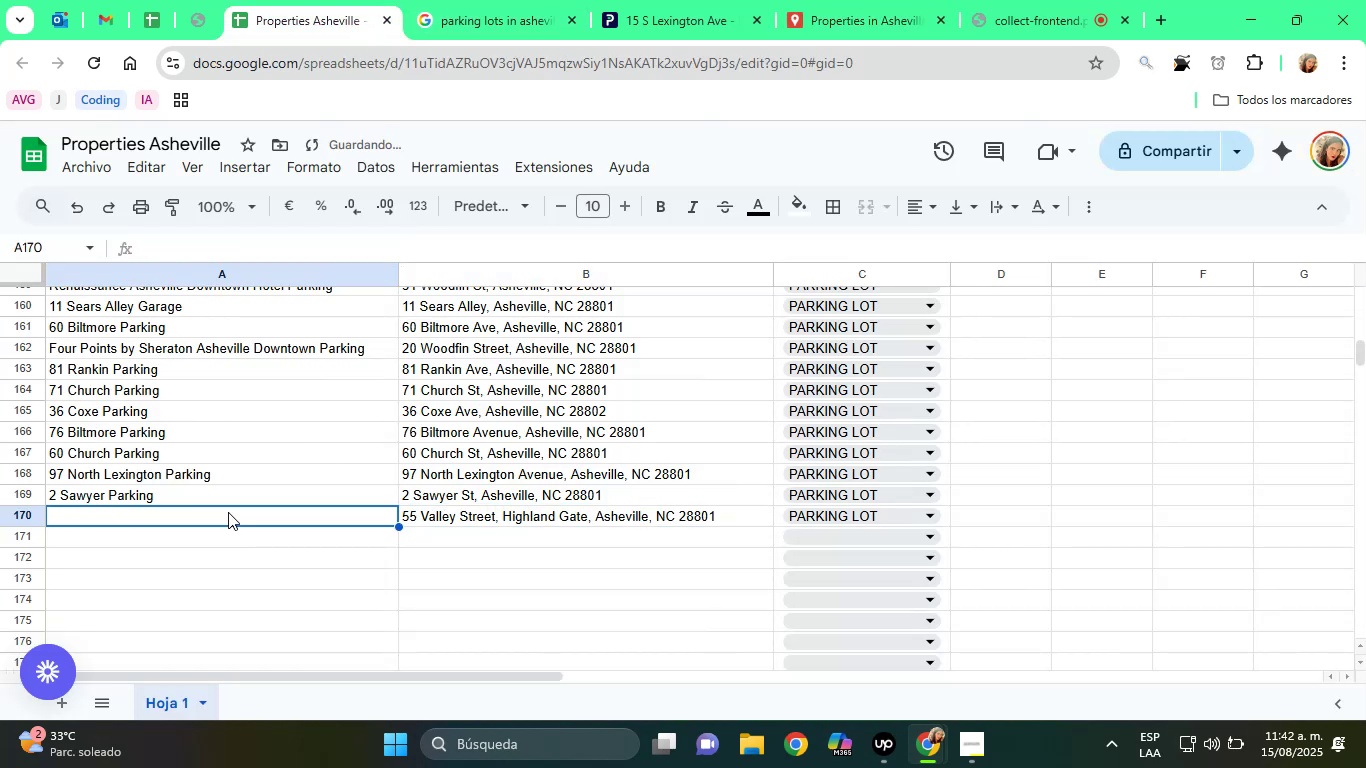 
key(ArrowRight)
 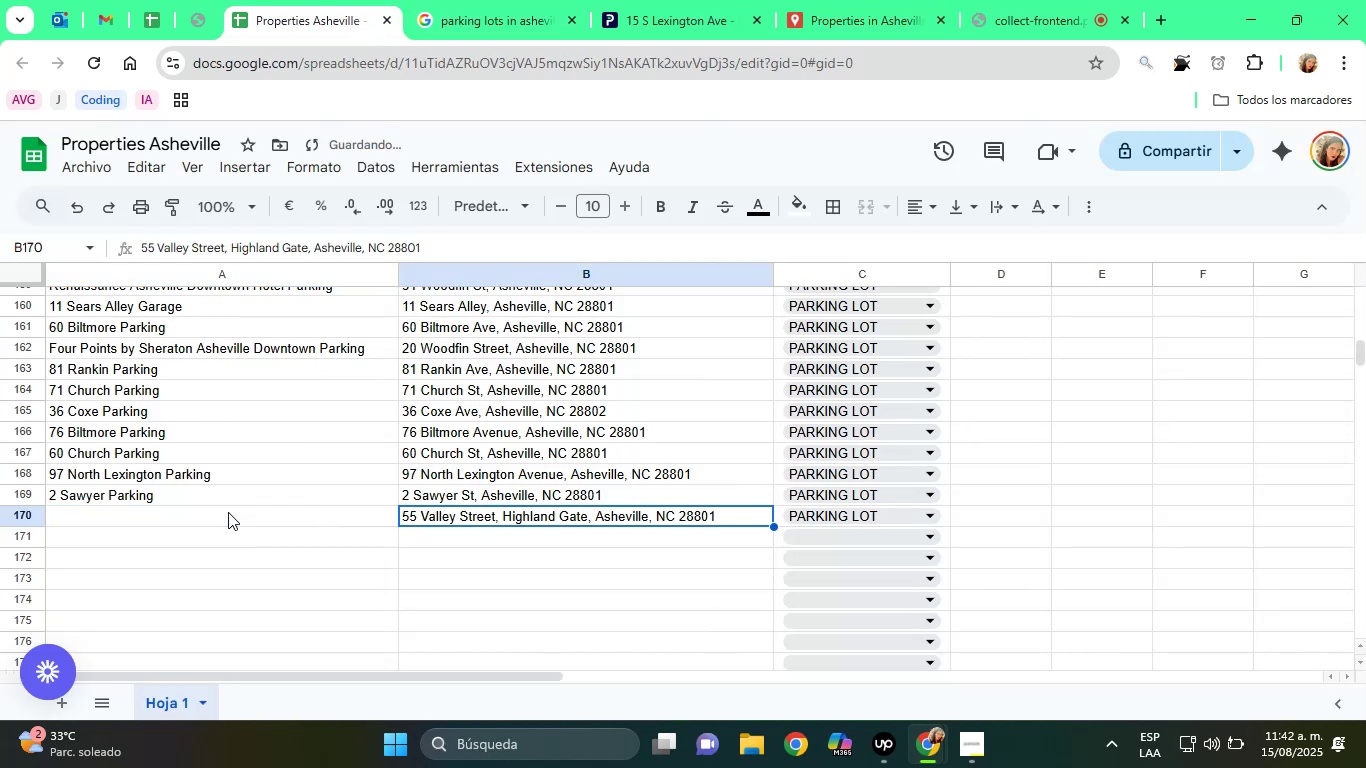 
key(Backspace)
 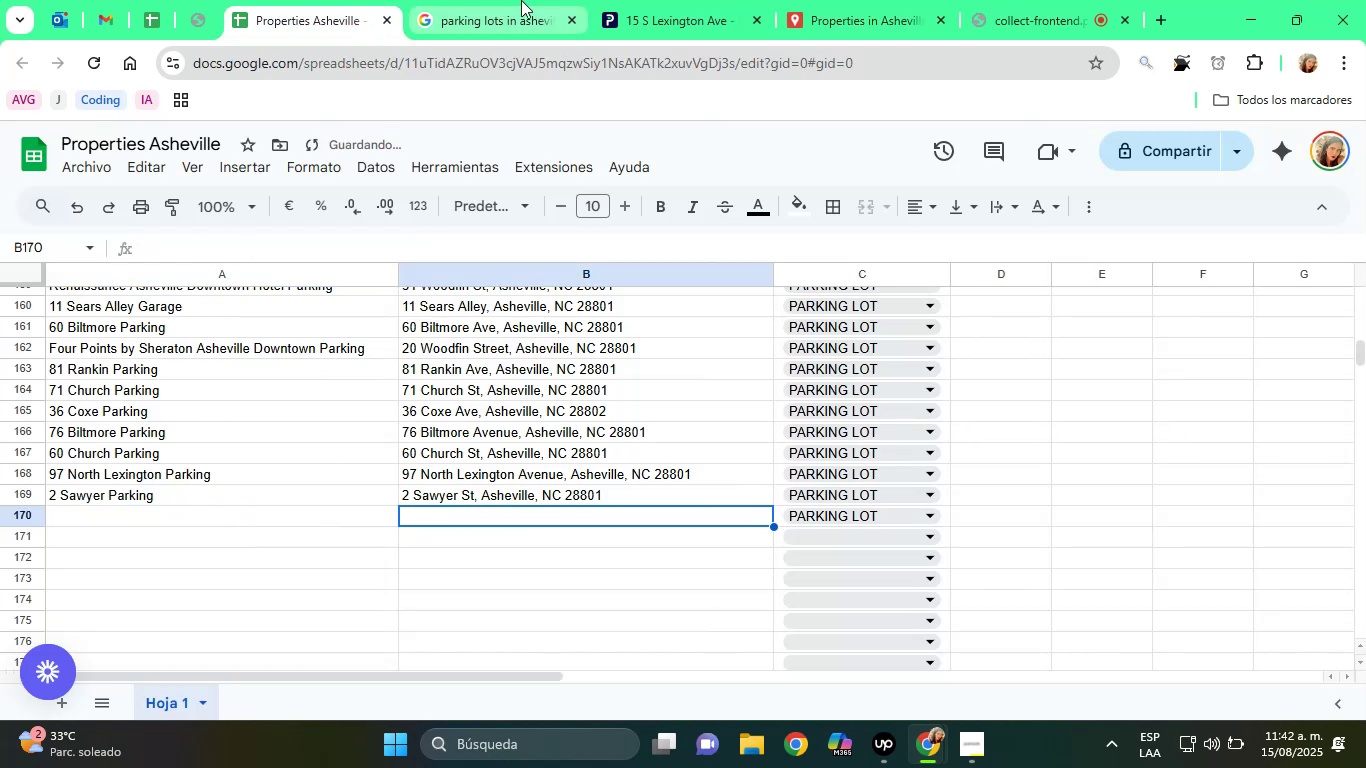 
double_click([652, 0])
 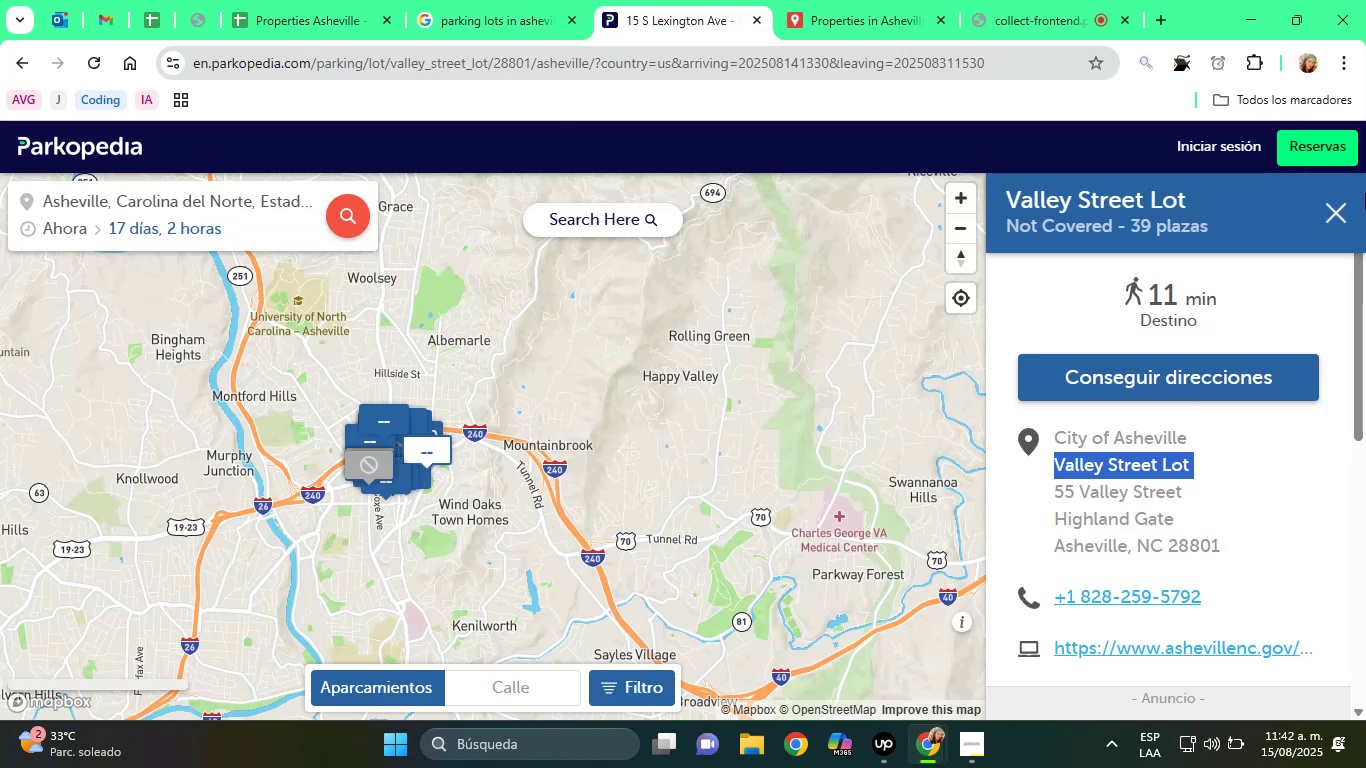 
left_click([1333, 208])
 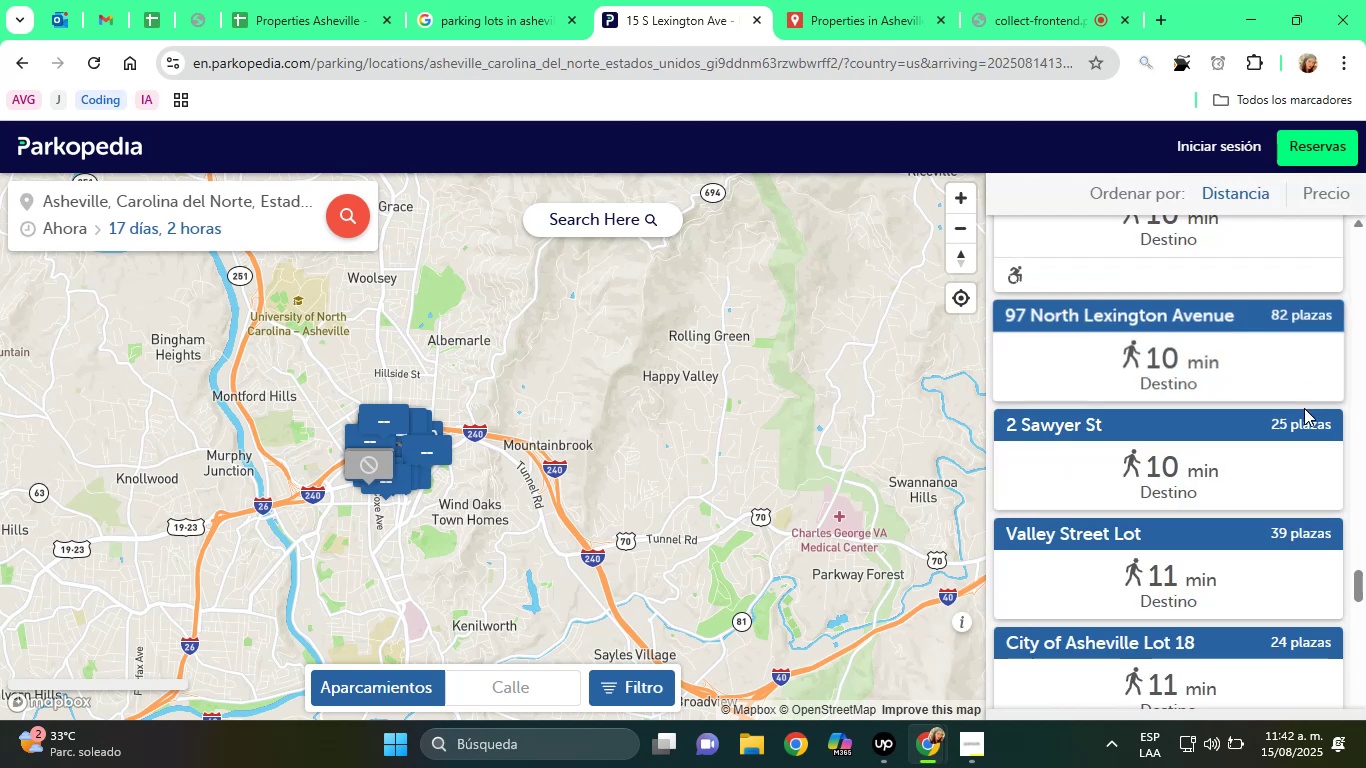 
scroll: coordinate [1301, 414], scroll_direction: down, amount: 3.0
 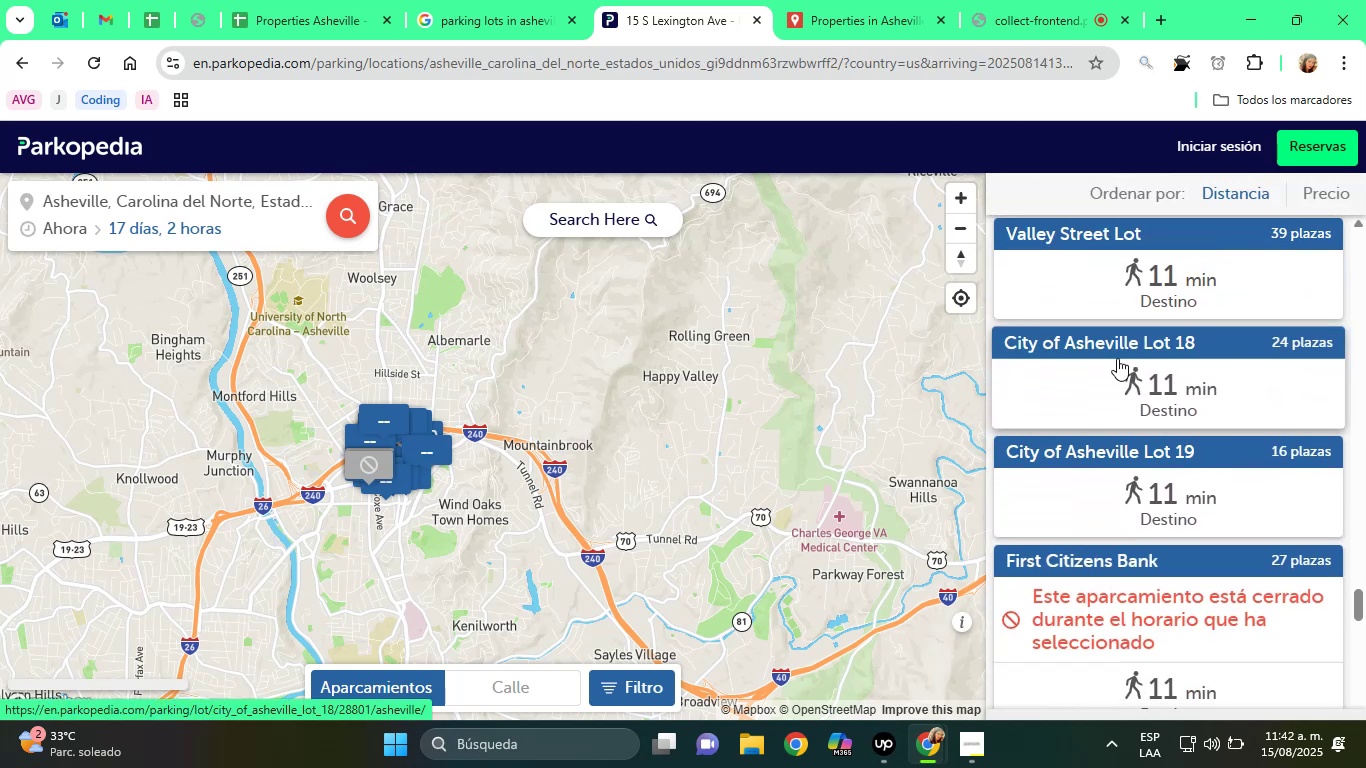 
left_click([275, 0])
 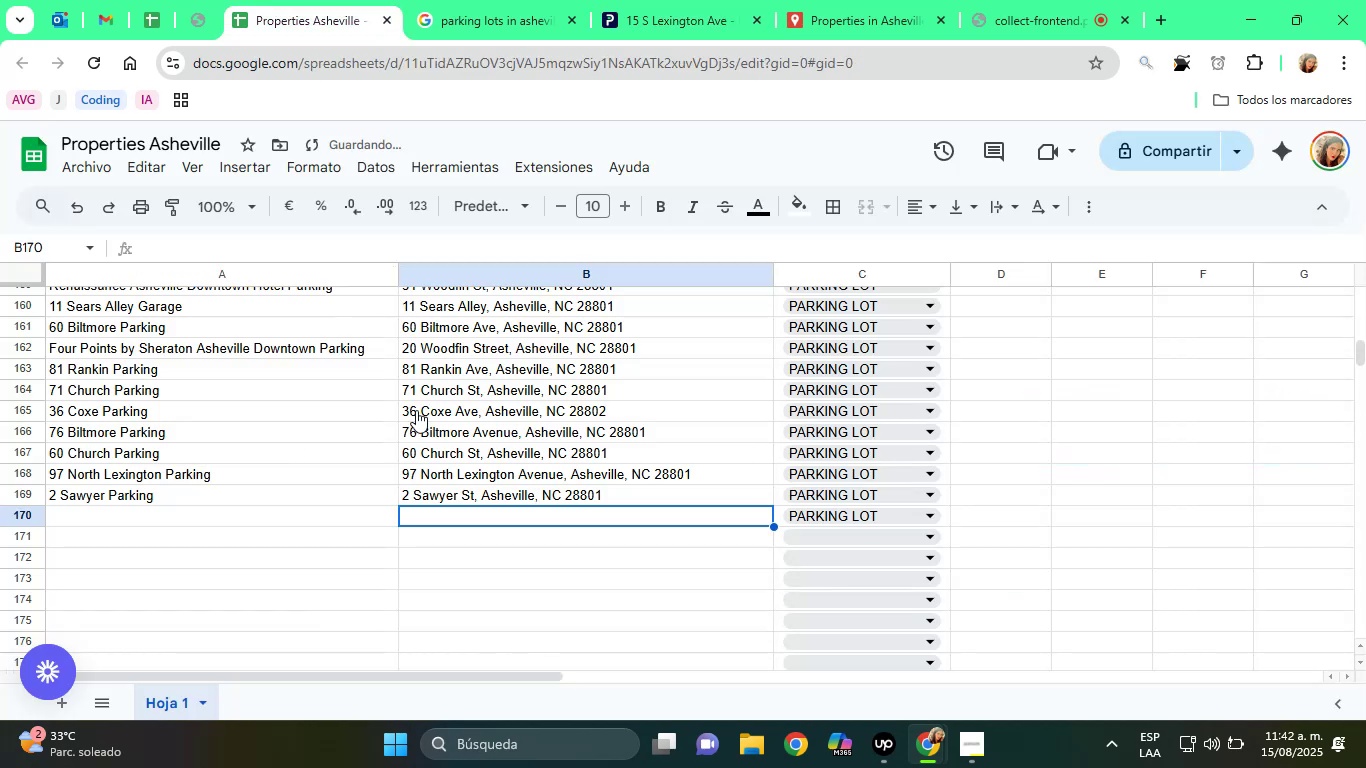 
scroll: coordinate [419, 418], scroll_direction: up, amount: 8.0
 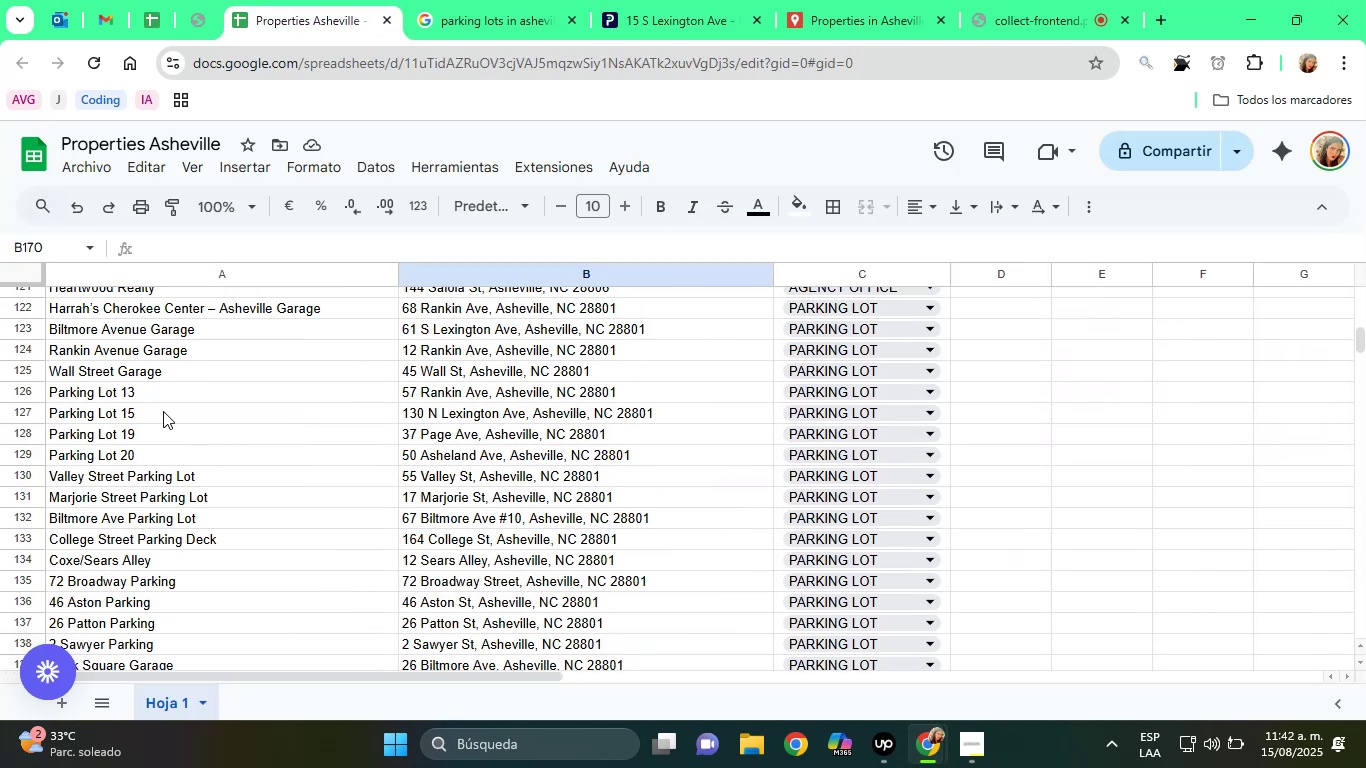 
double_click([170, 445])
 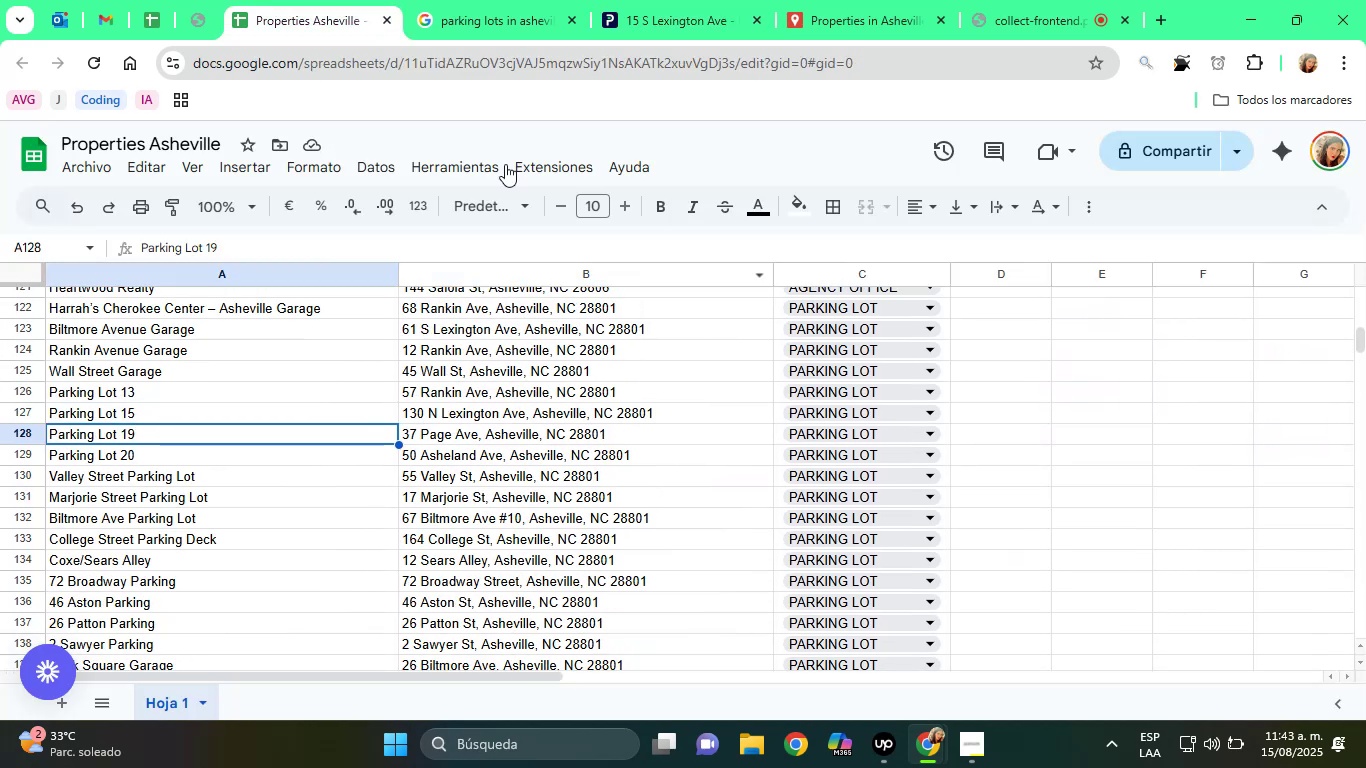 
left_click([596, 0])
 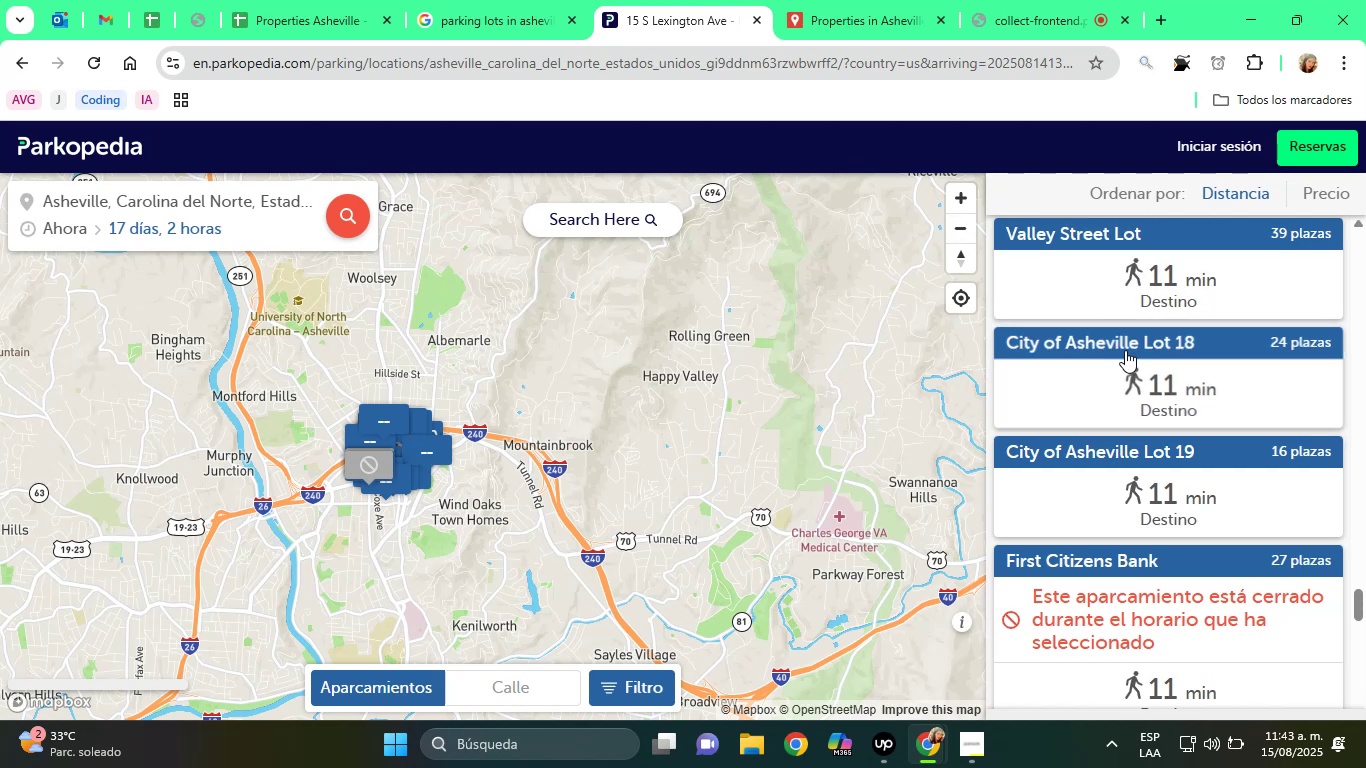 
left_click([1141, 351])
 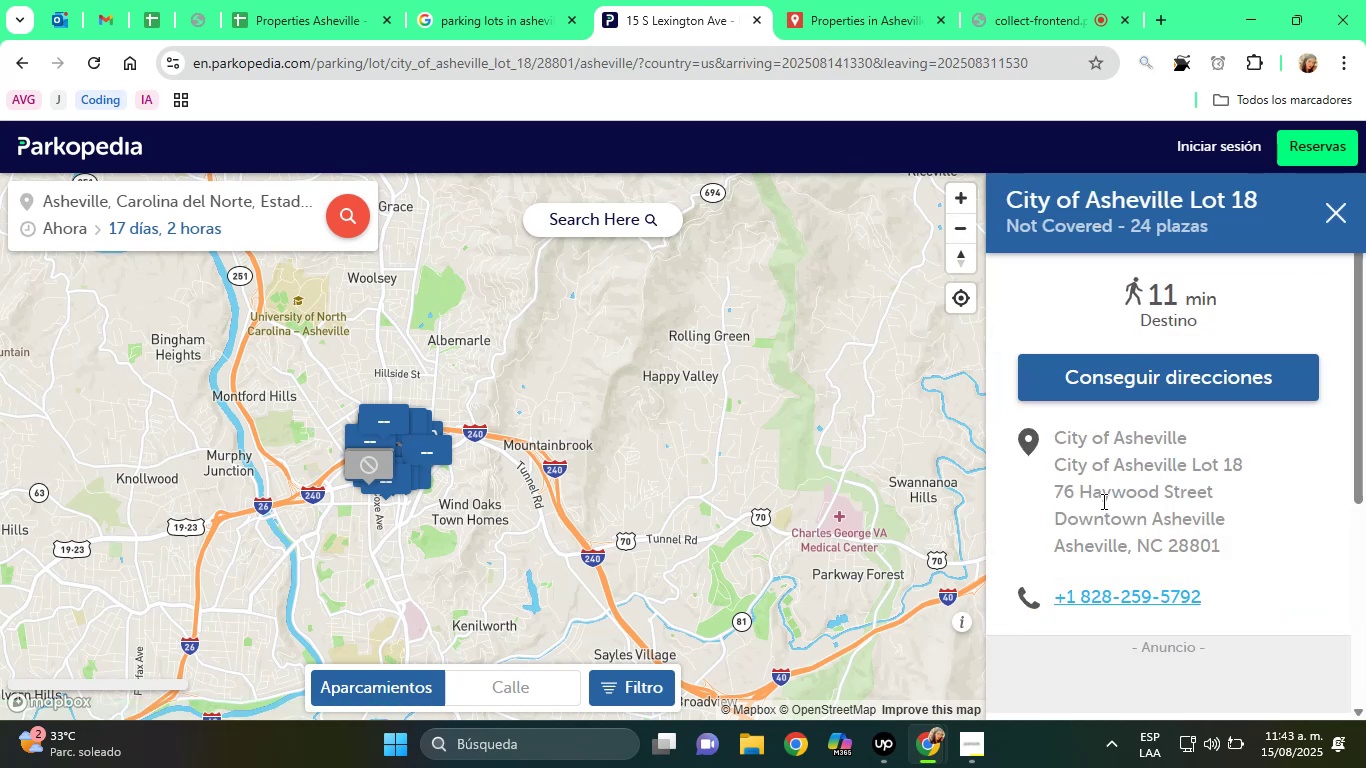 
left_click_drag(start_coordinate=[1044, 485], to_coordinate=[1223, 544])
 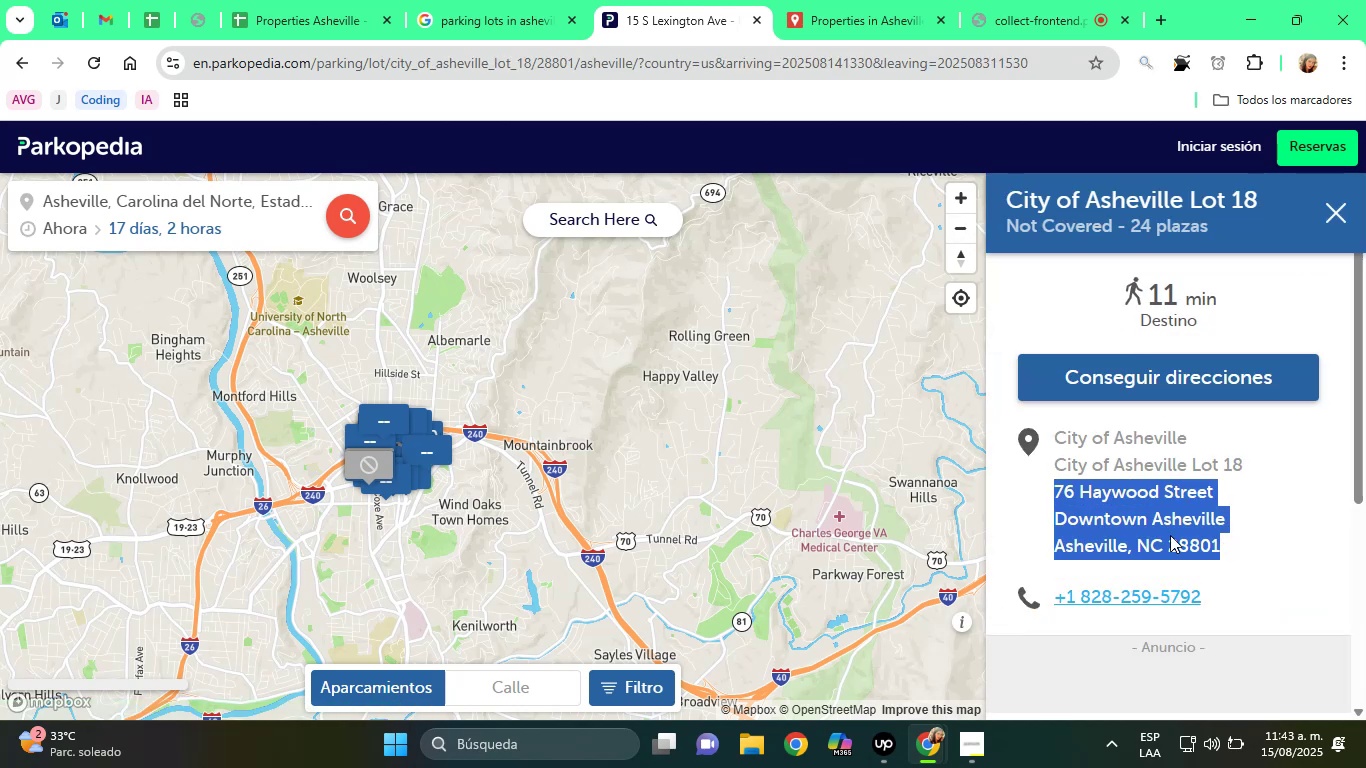 
right_click([1168, 534])
 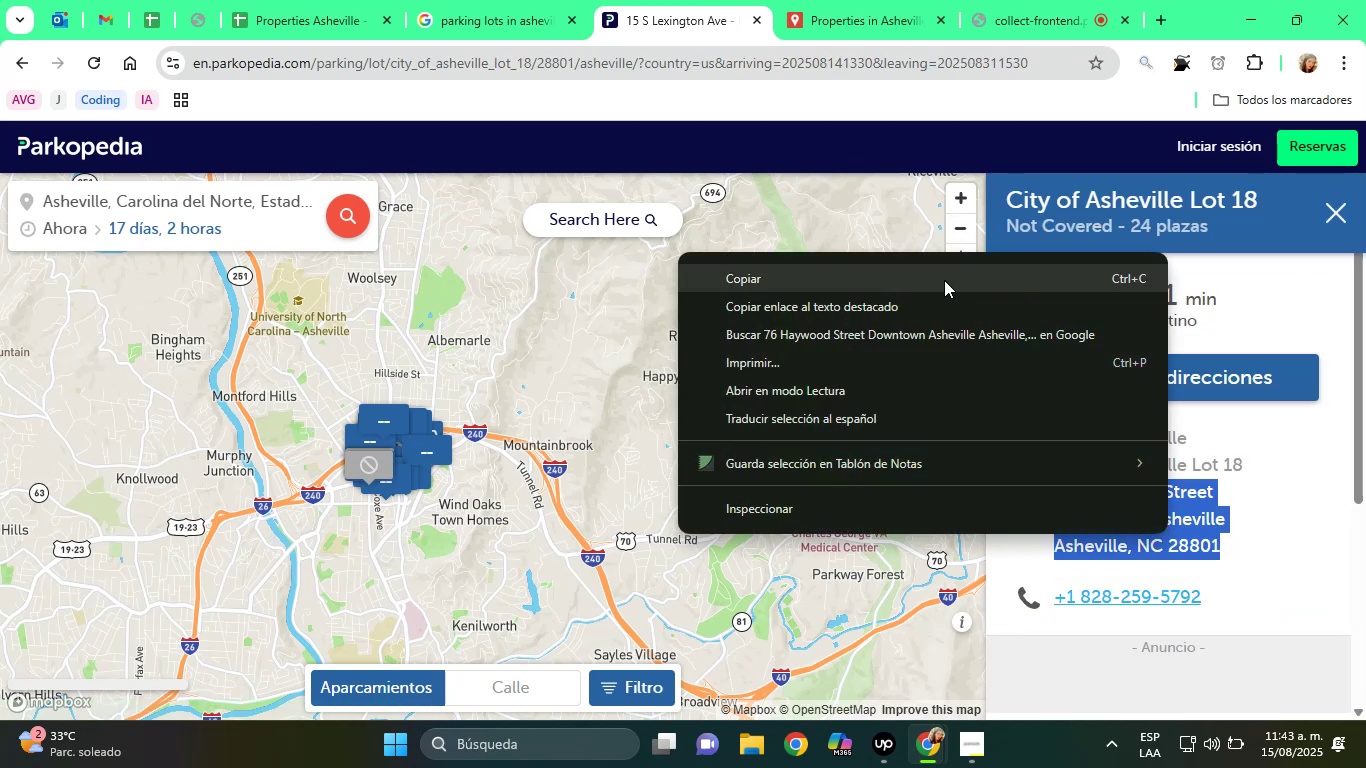 
left_click([933, 279])
 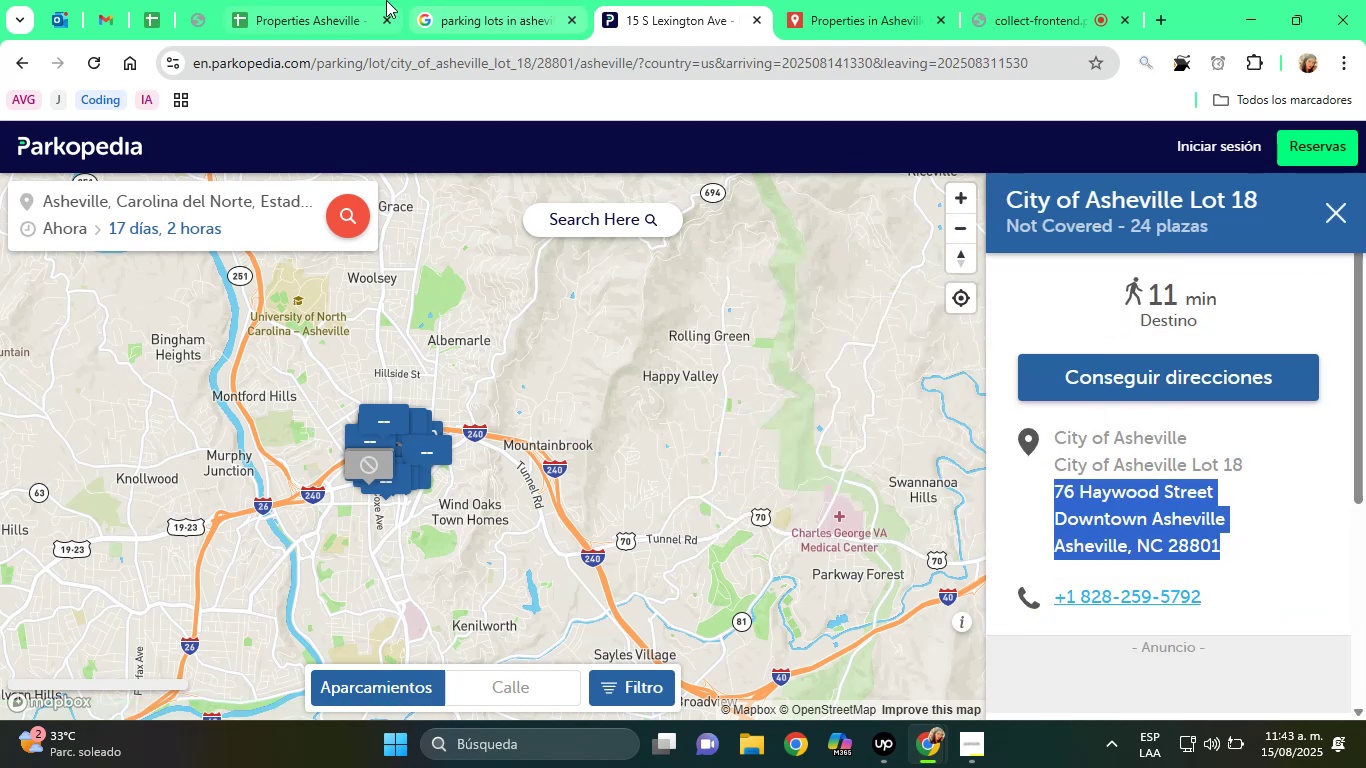 
left_click([349, 0])
 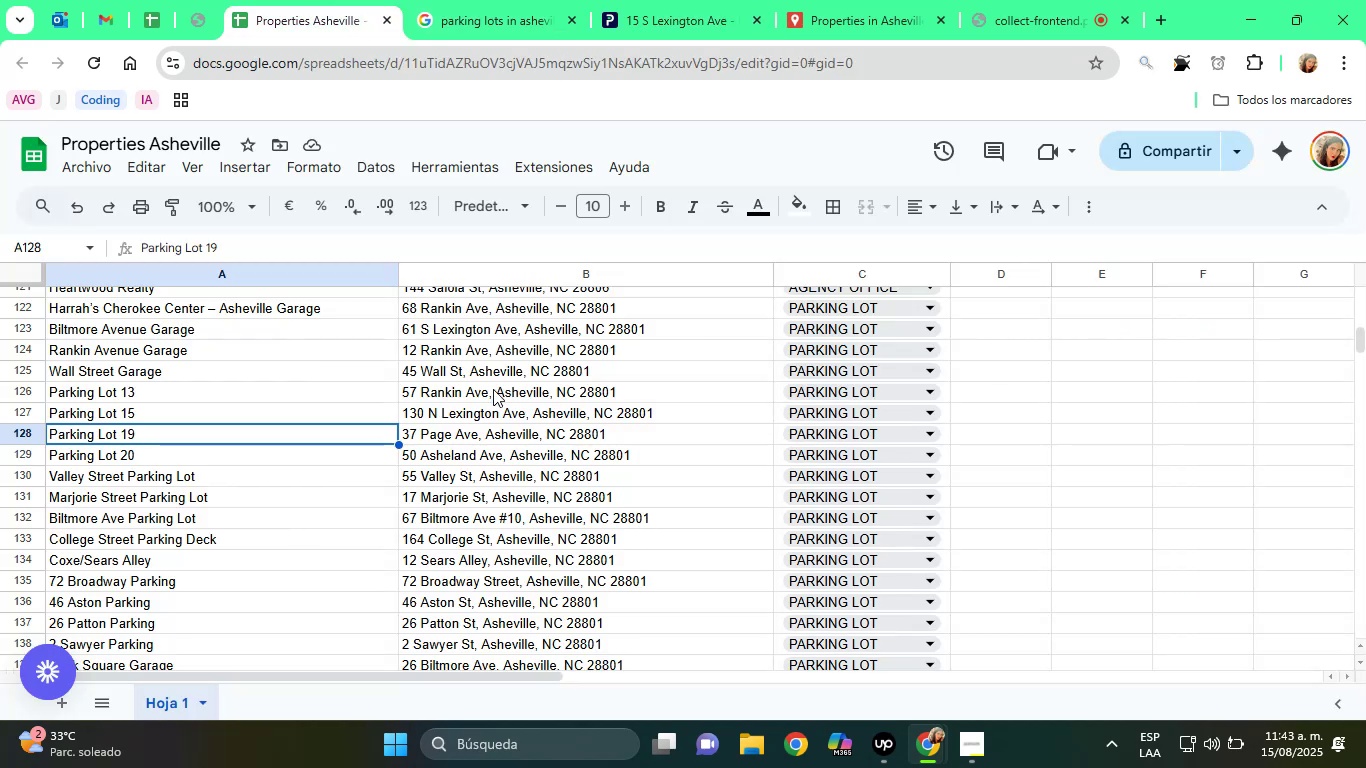 
scroll: coordinate [575, 441], scroll_direction: down, amount: 9.0
 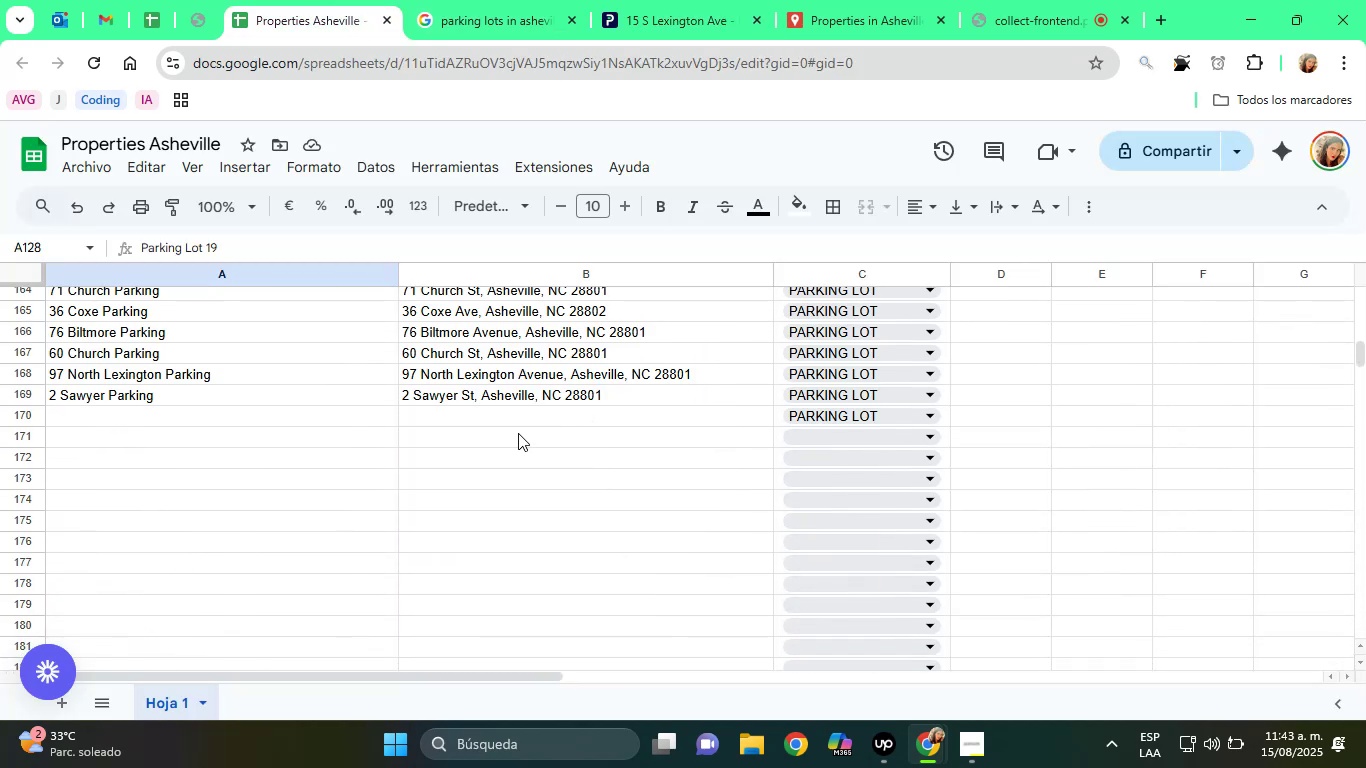 
left_click([493, 423])
 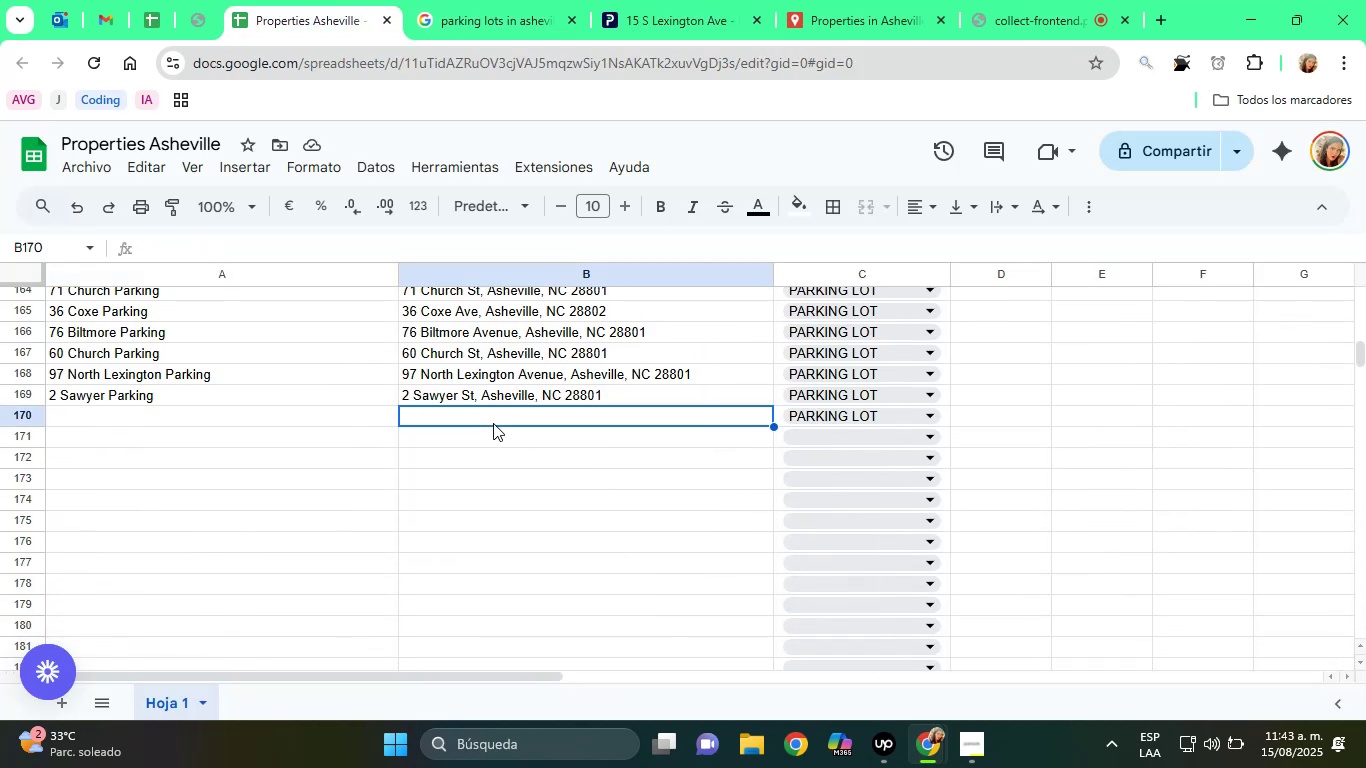 
right_click([493, 423])
 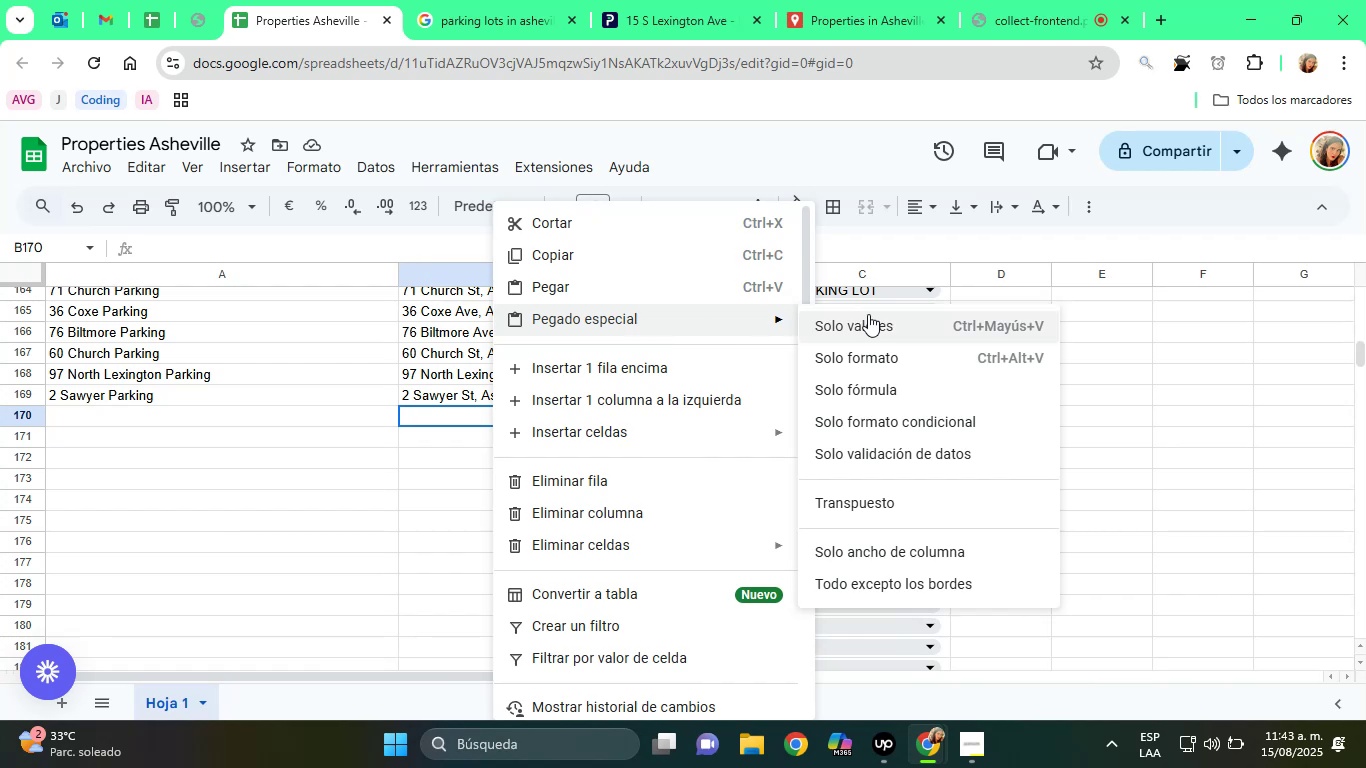 
left_click([868, 314])
 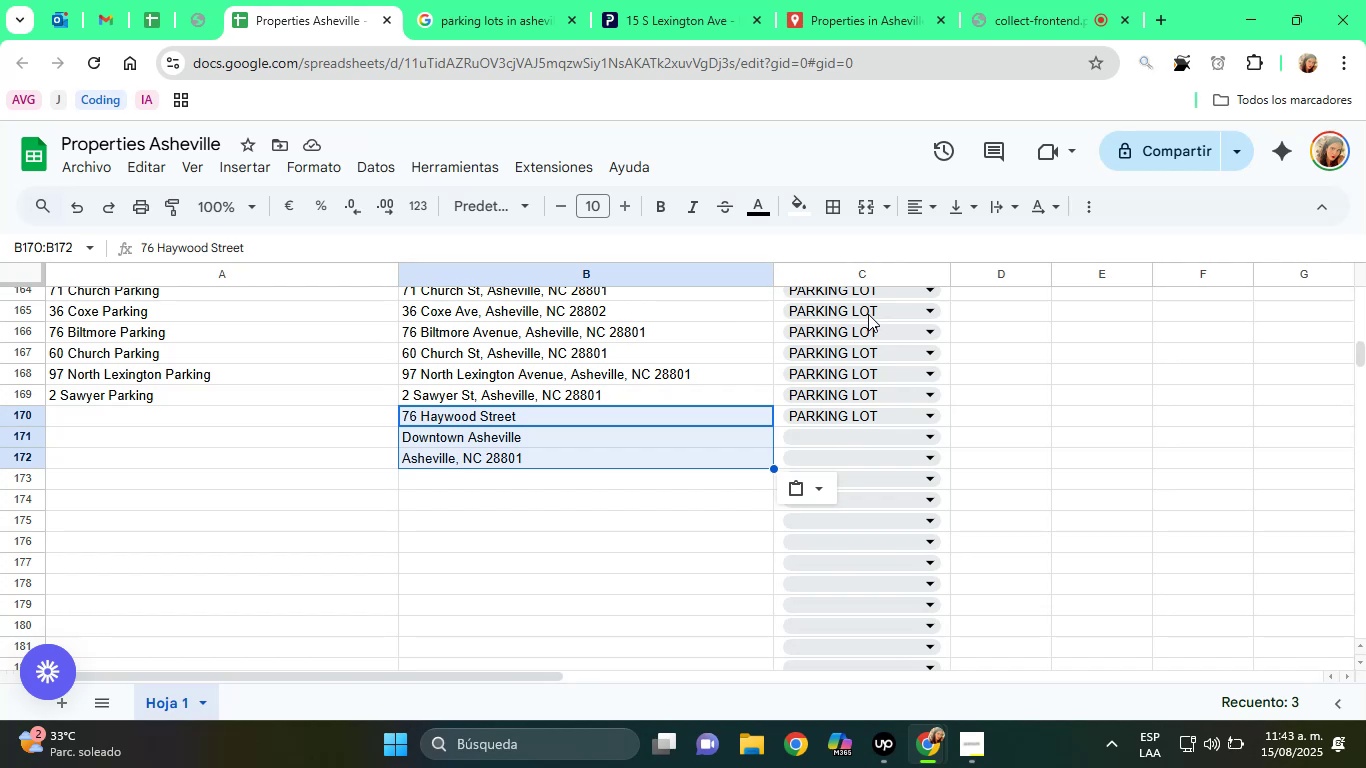 
wait(26.45)
 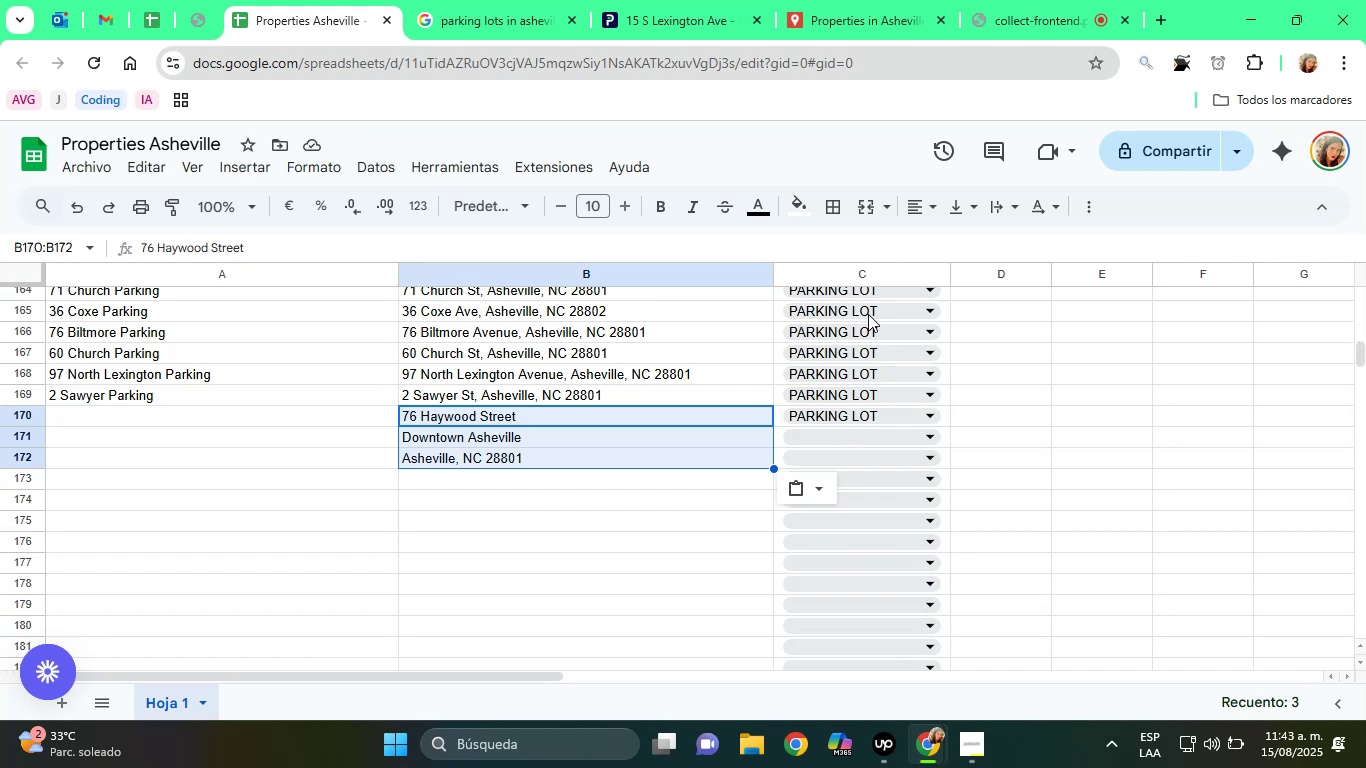 
left_click([638, 449])
 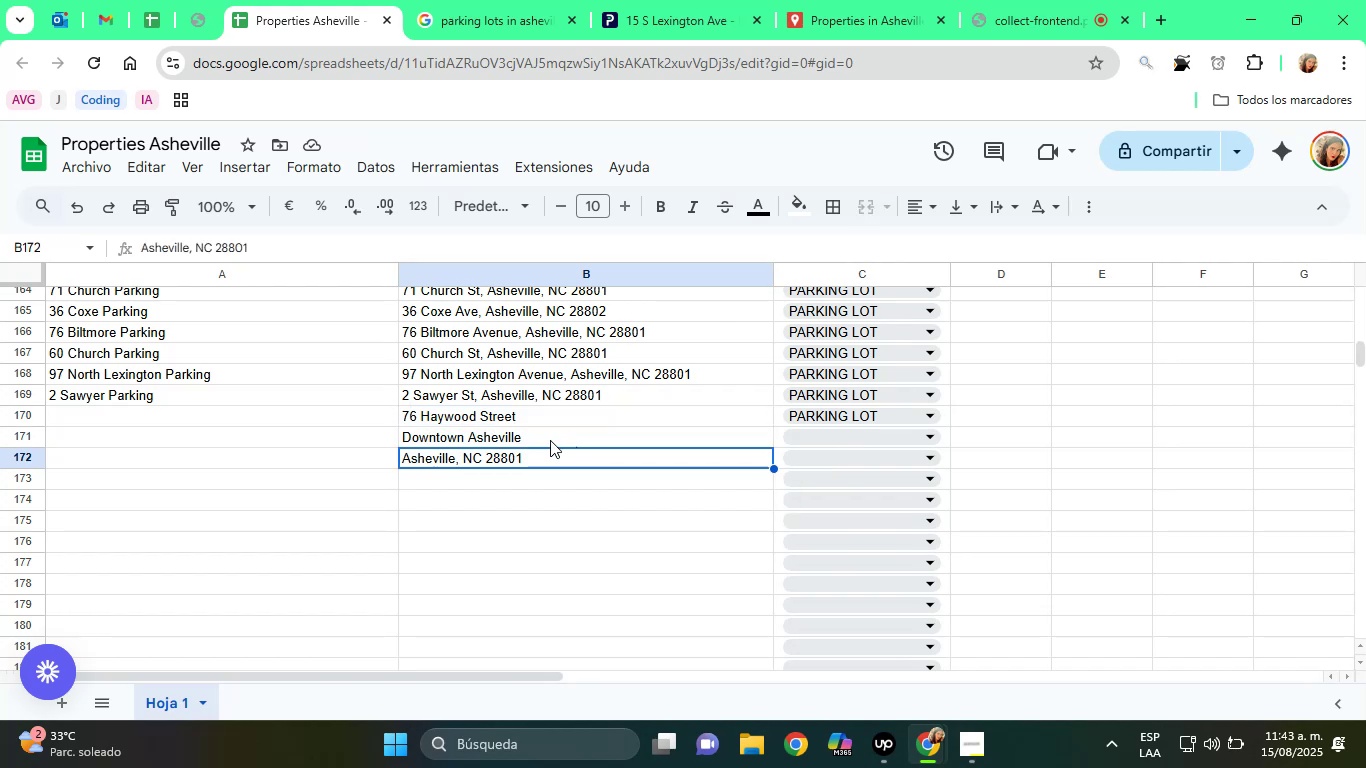 
left_click([540, 437])
 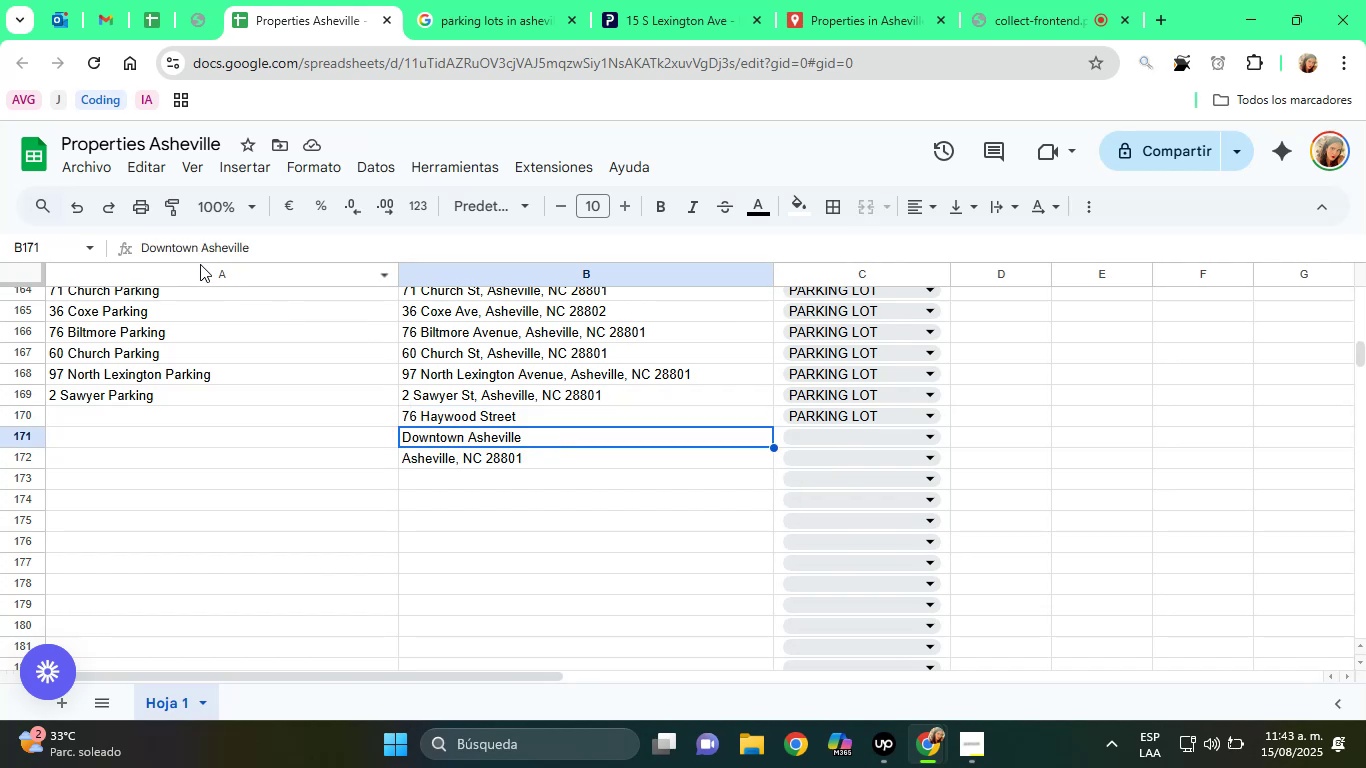 
left_click([232, 261])
 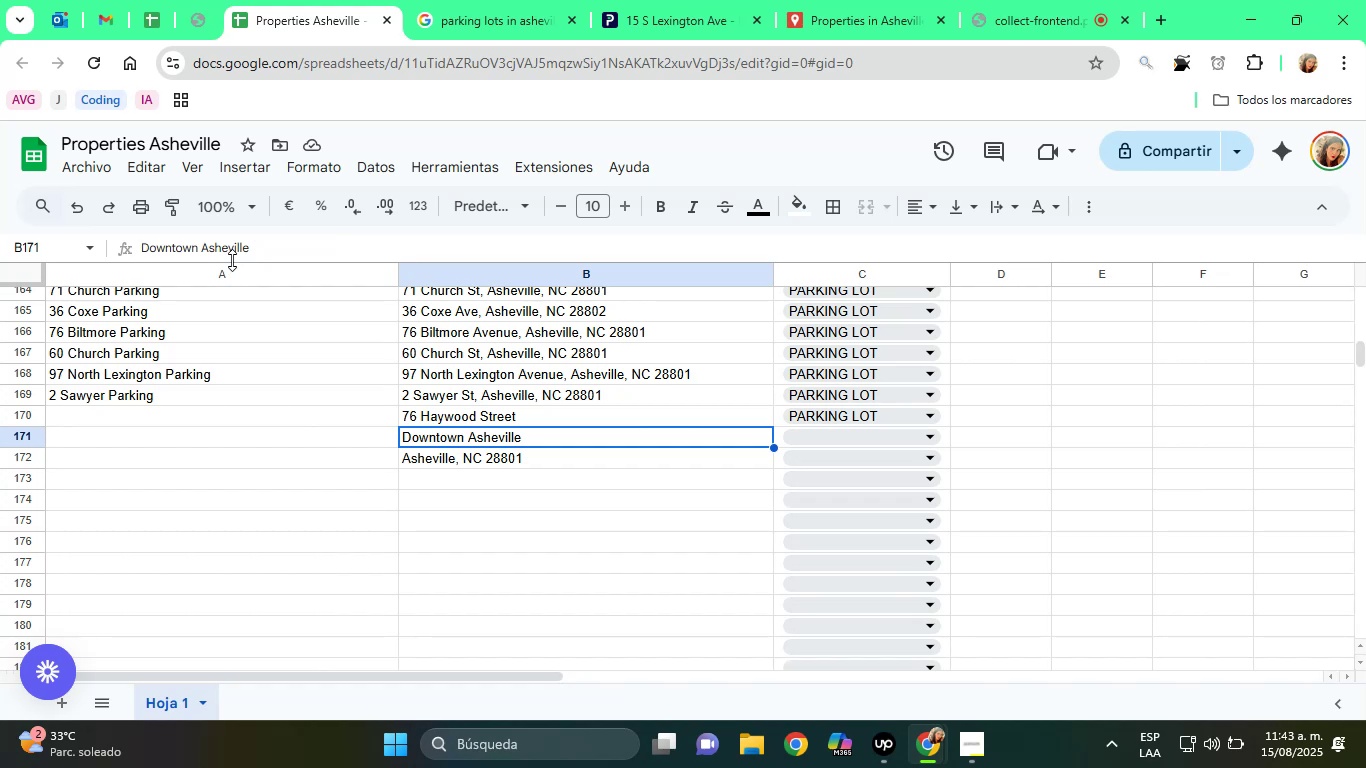 
triple_click([232, 260])
 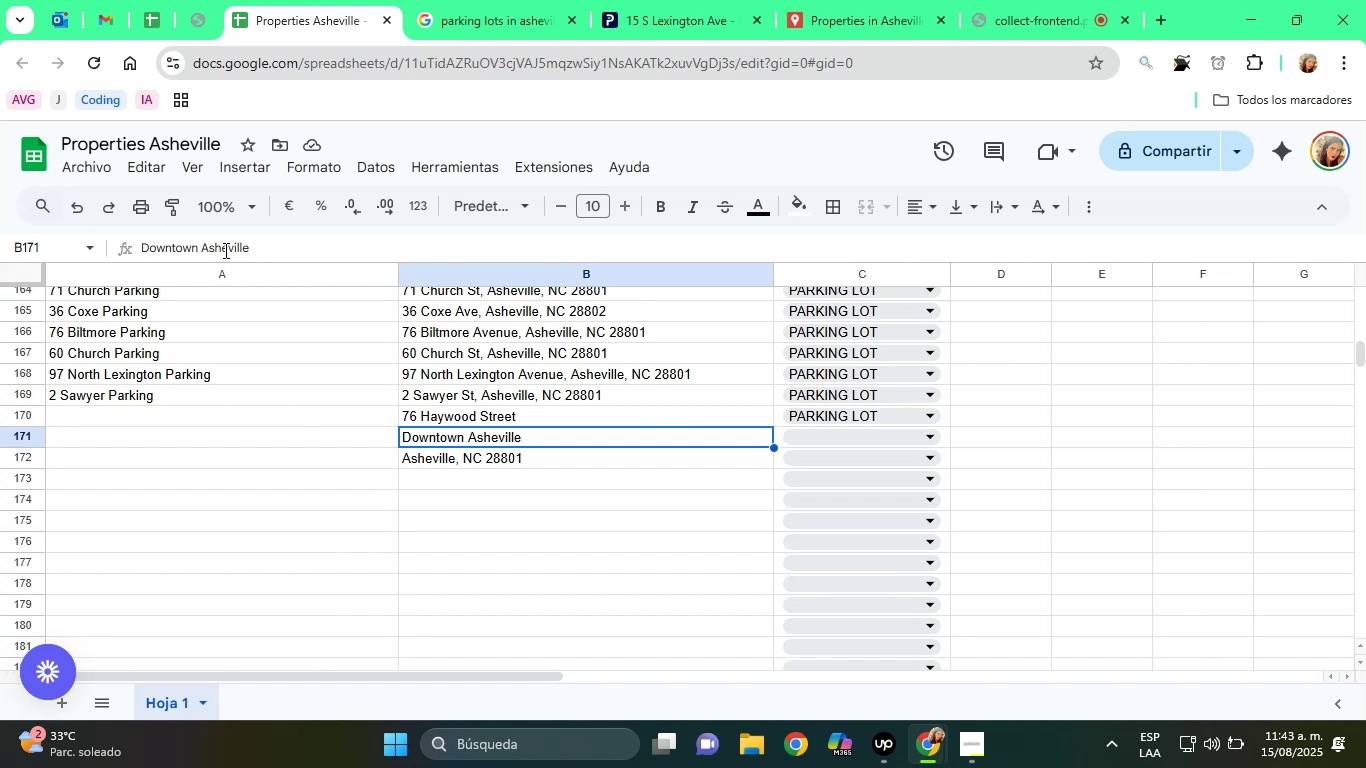 
triple_click([224, 250])
 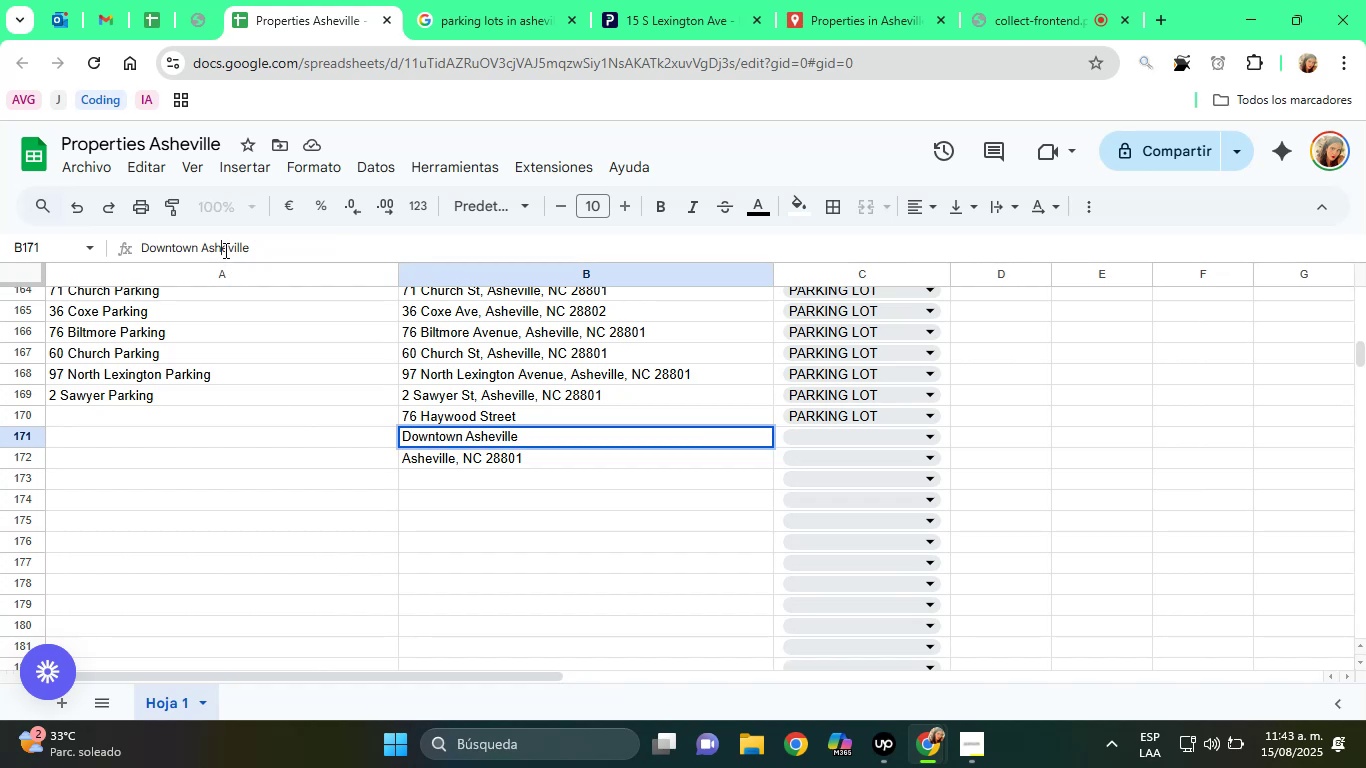 
triple_click([224, 250])
 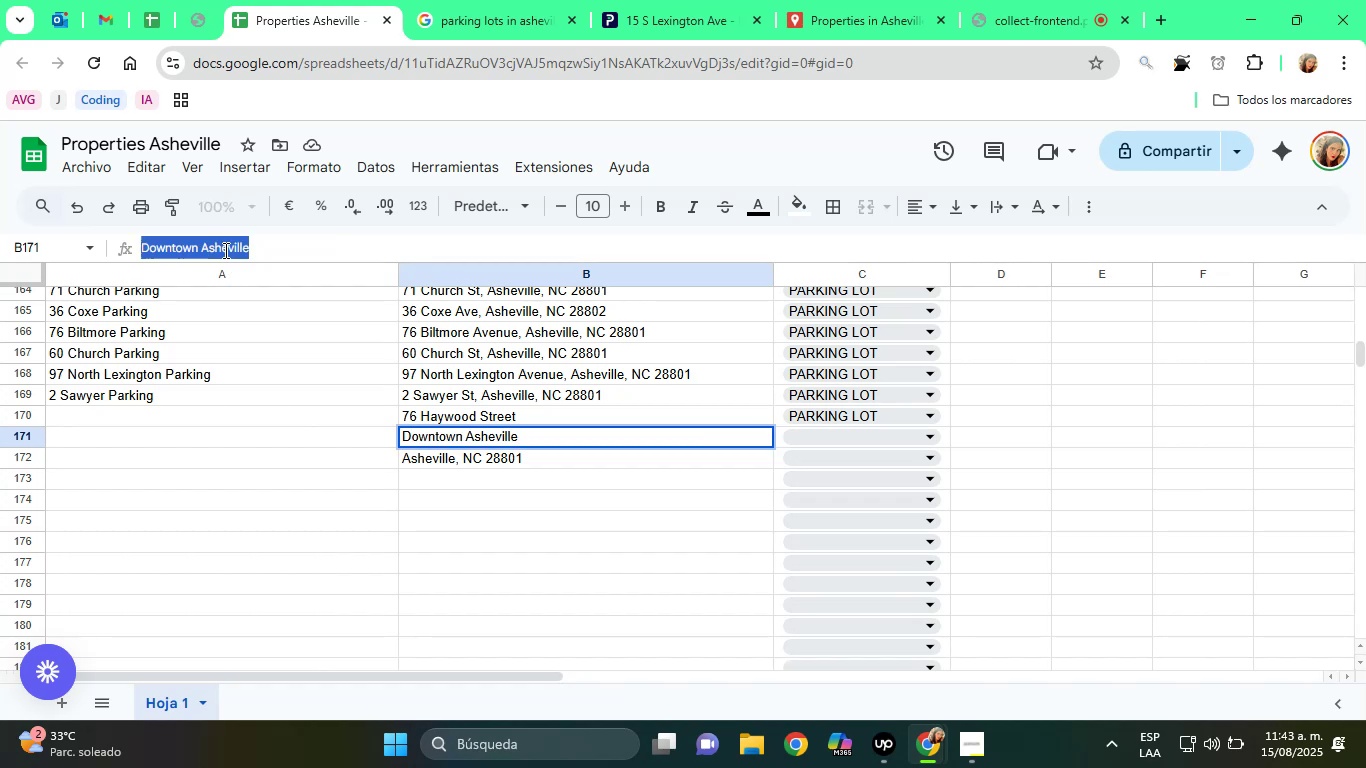 
triple_click([224, 250])
 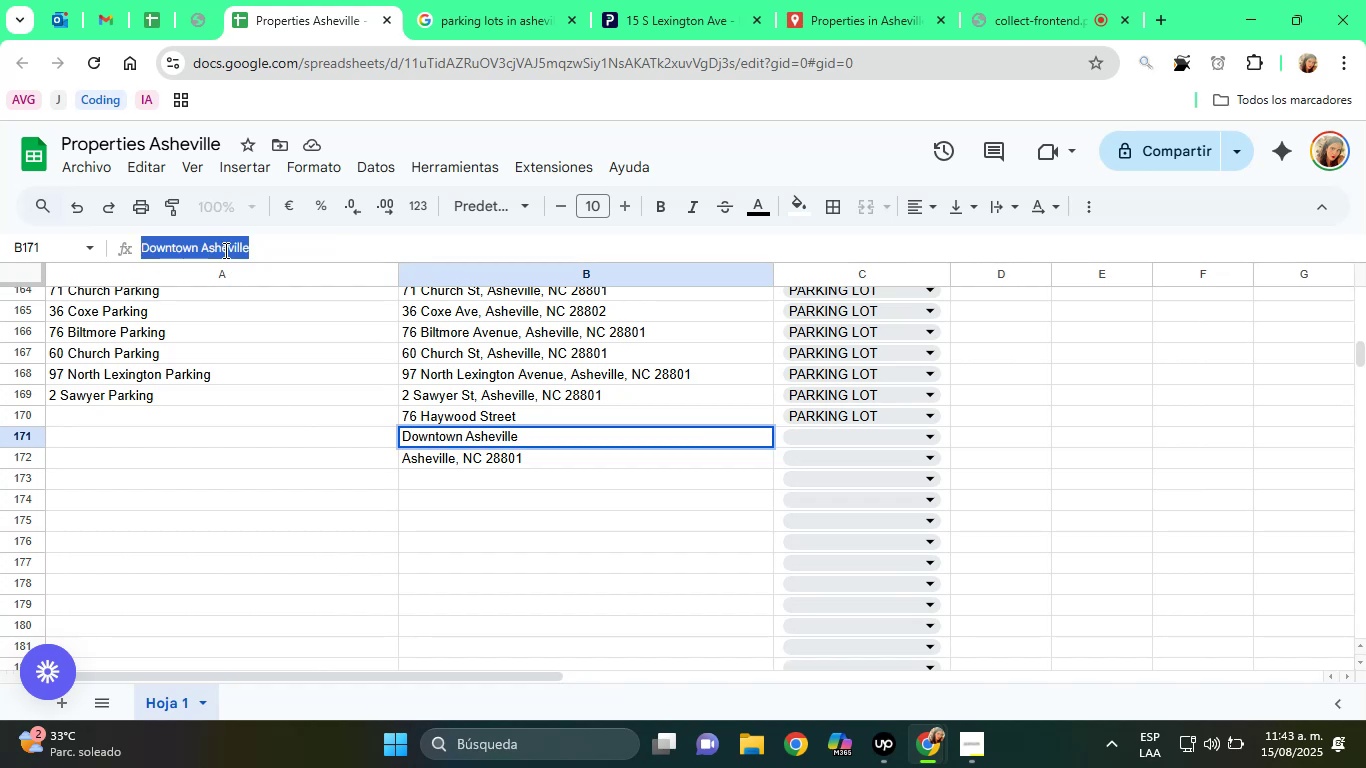 
key(Control+X)
 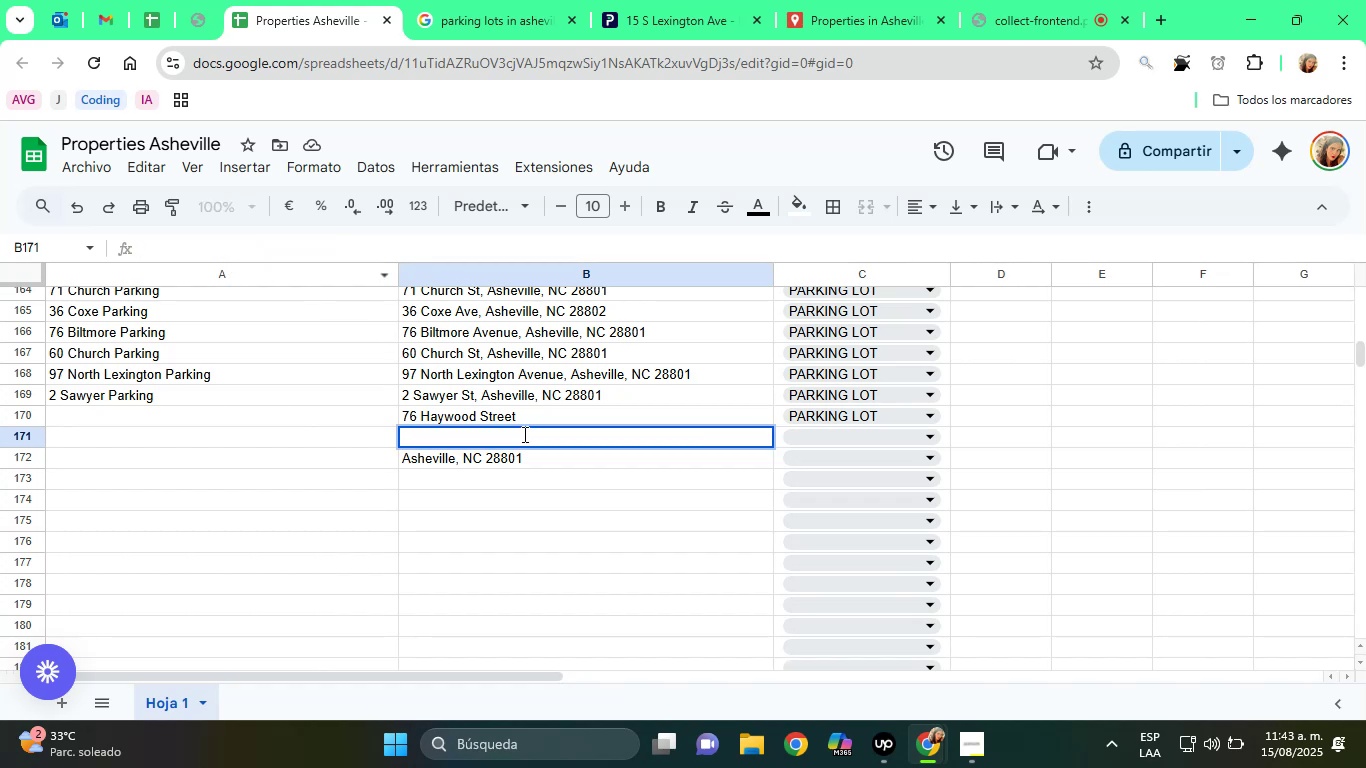 
left_click([509, 413])
 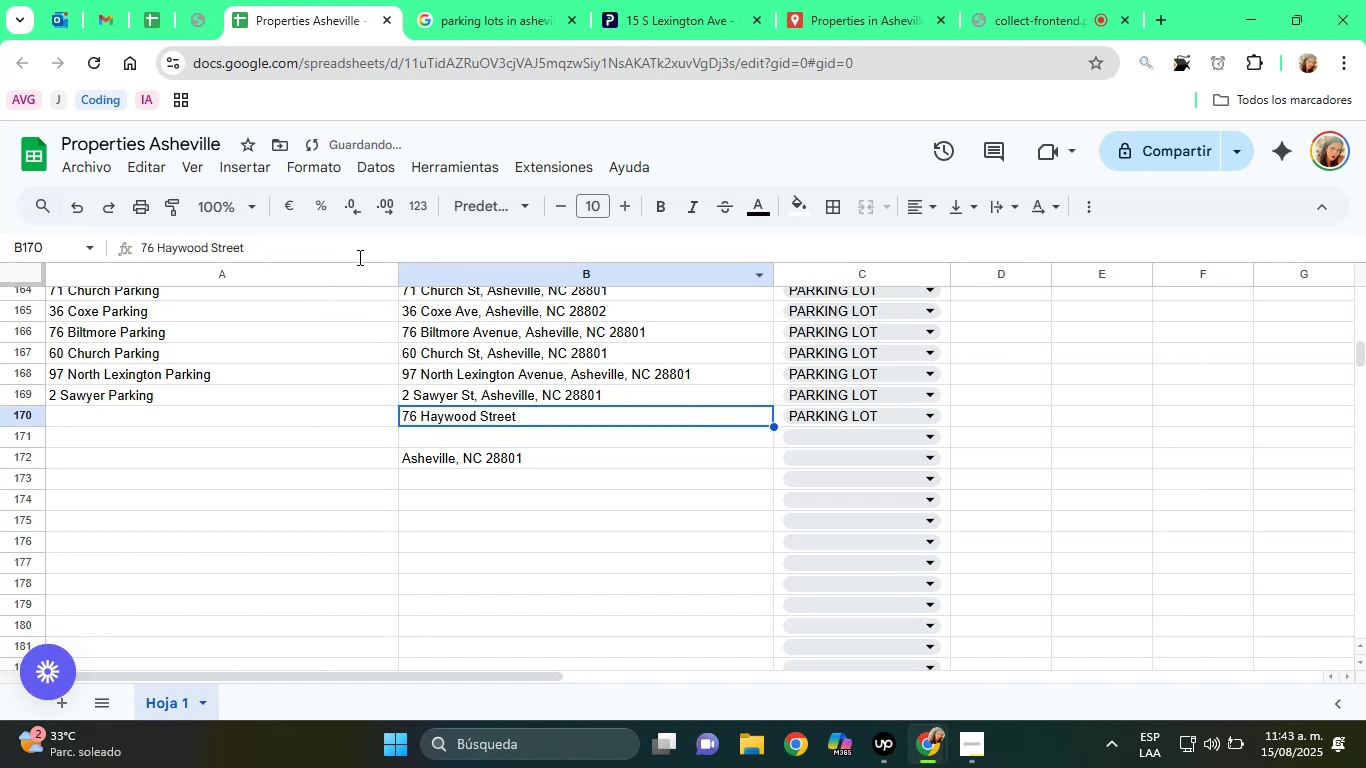 
left_click([318, 245])
 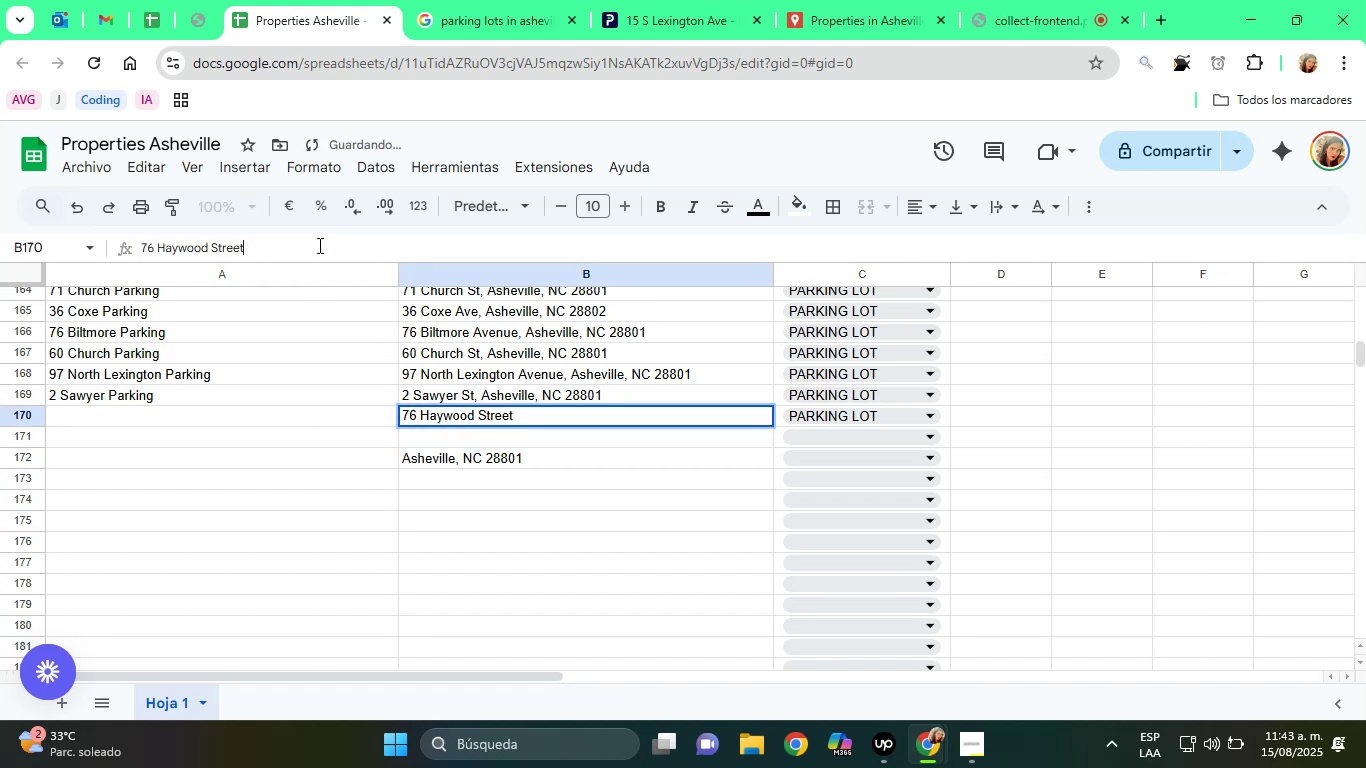 
key(Space)
 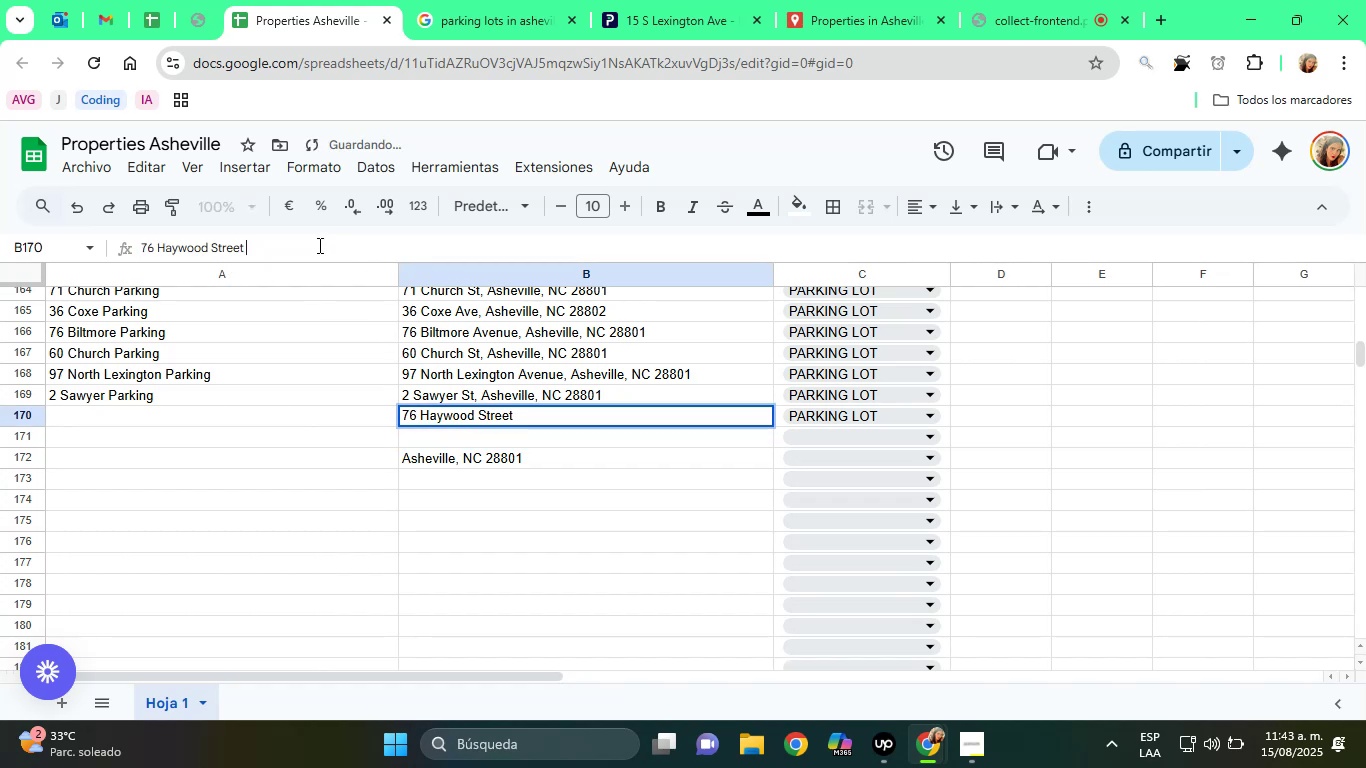 
key(Control+ControlLeft)
 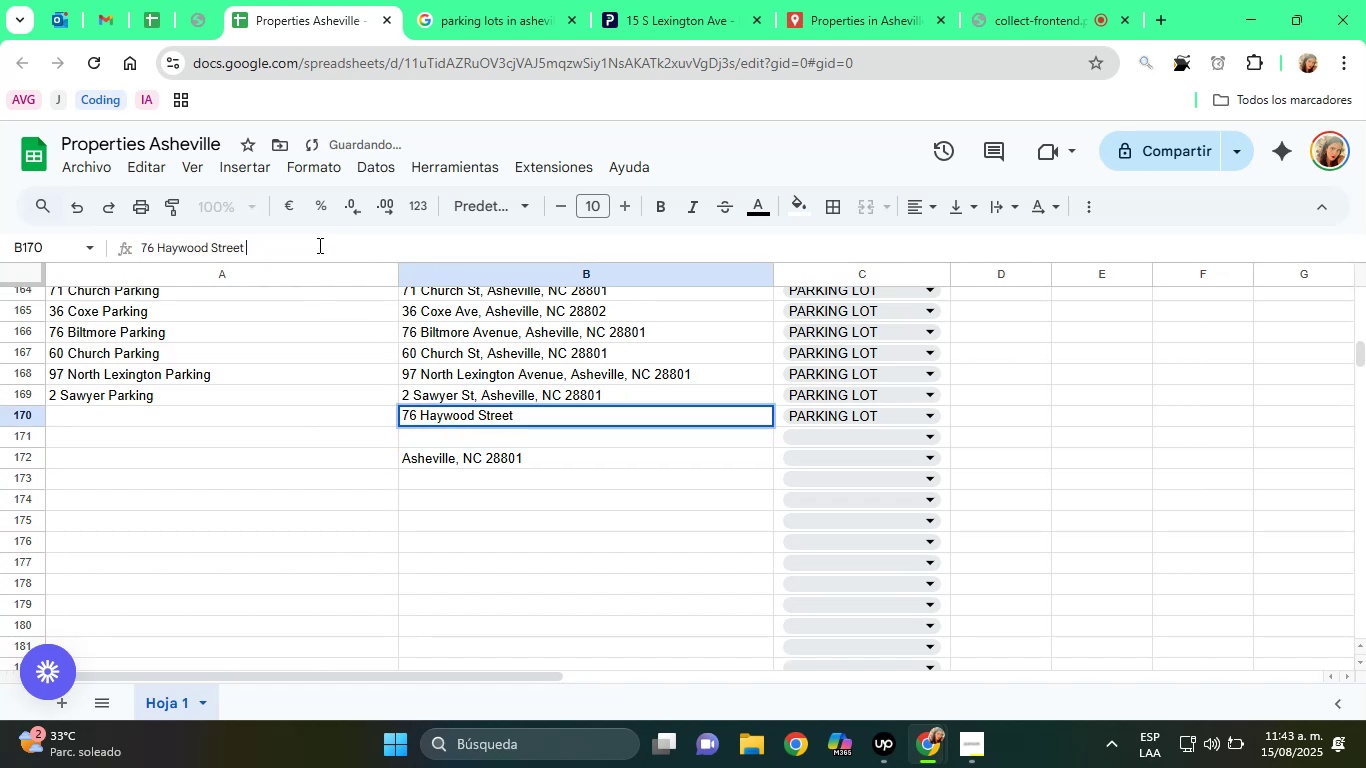 
key(Control+V)
 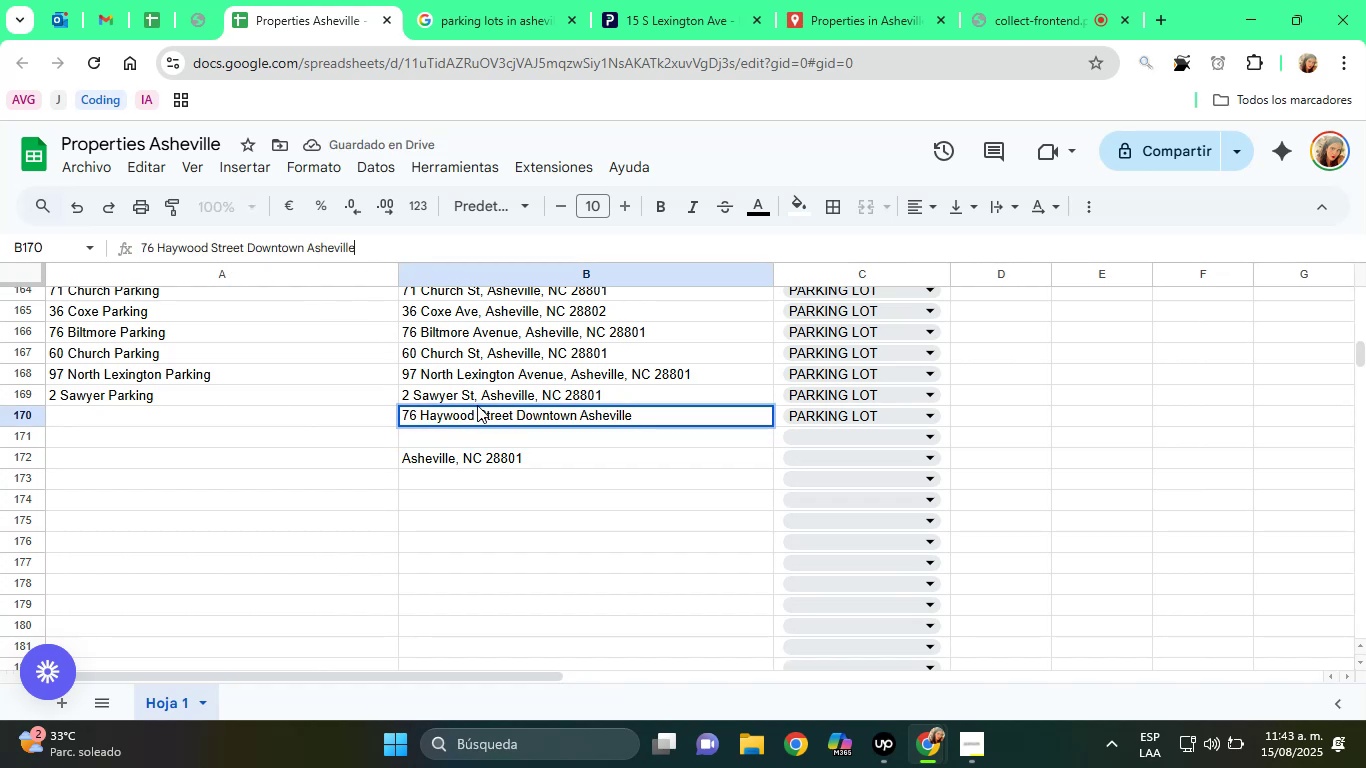 
key(Comma)
 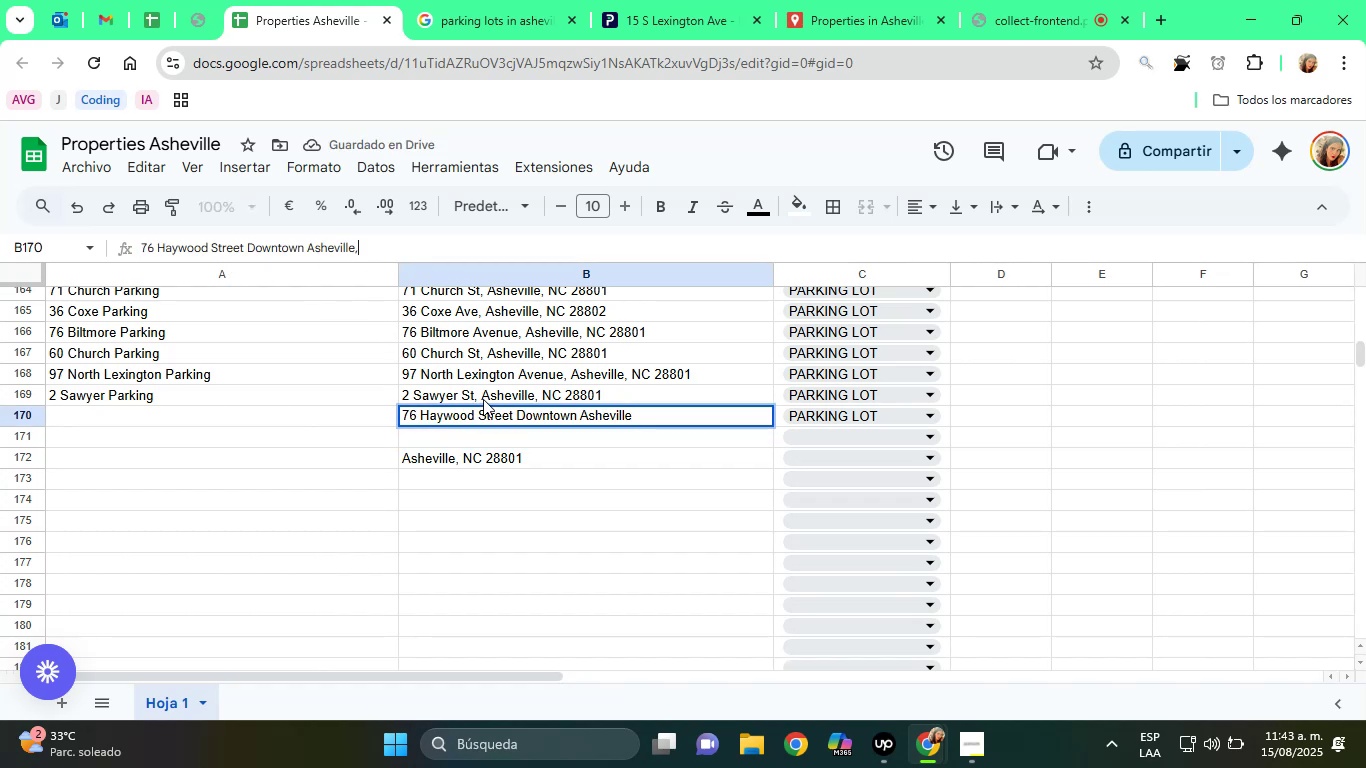 
key(Space)
 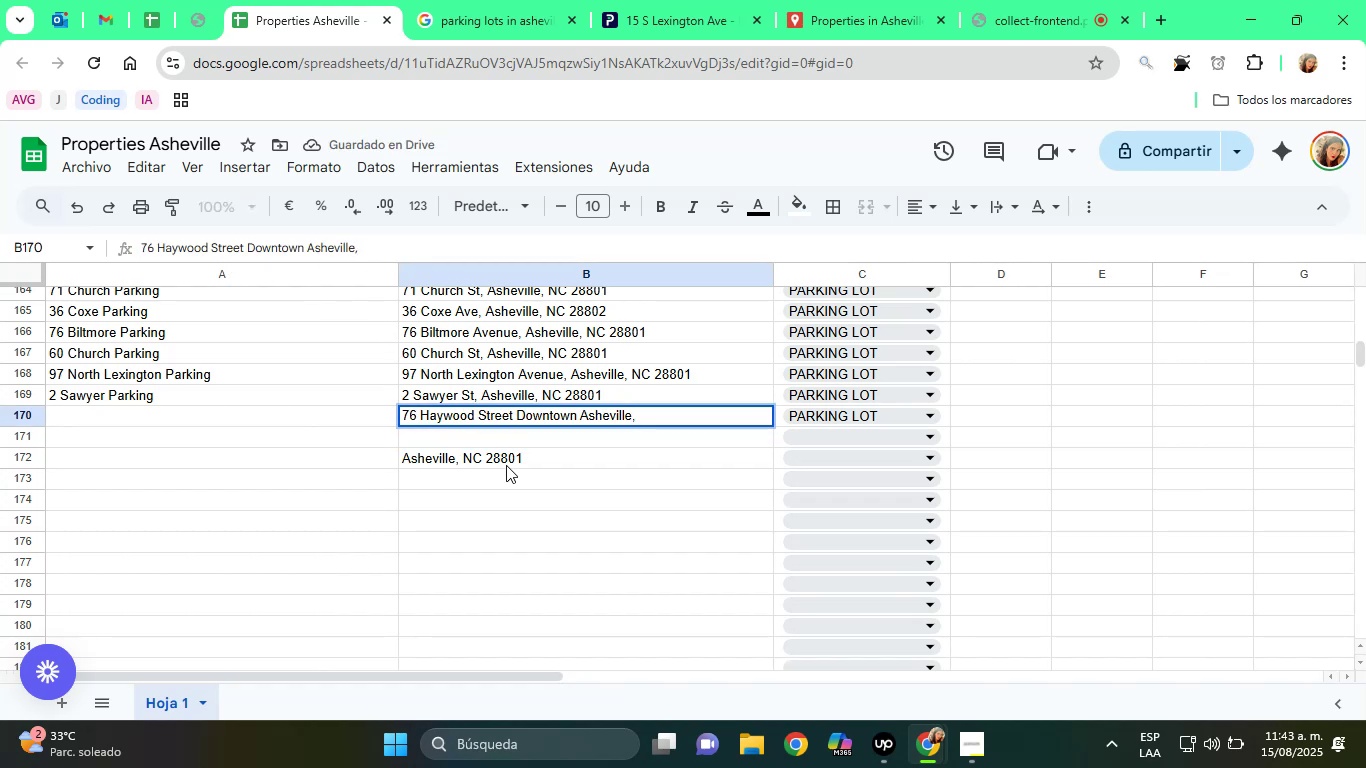 
left_click([503, 455])
 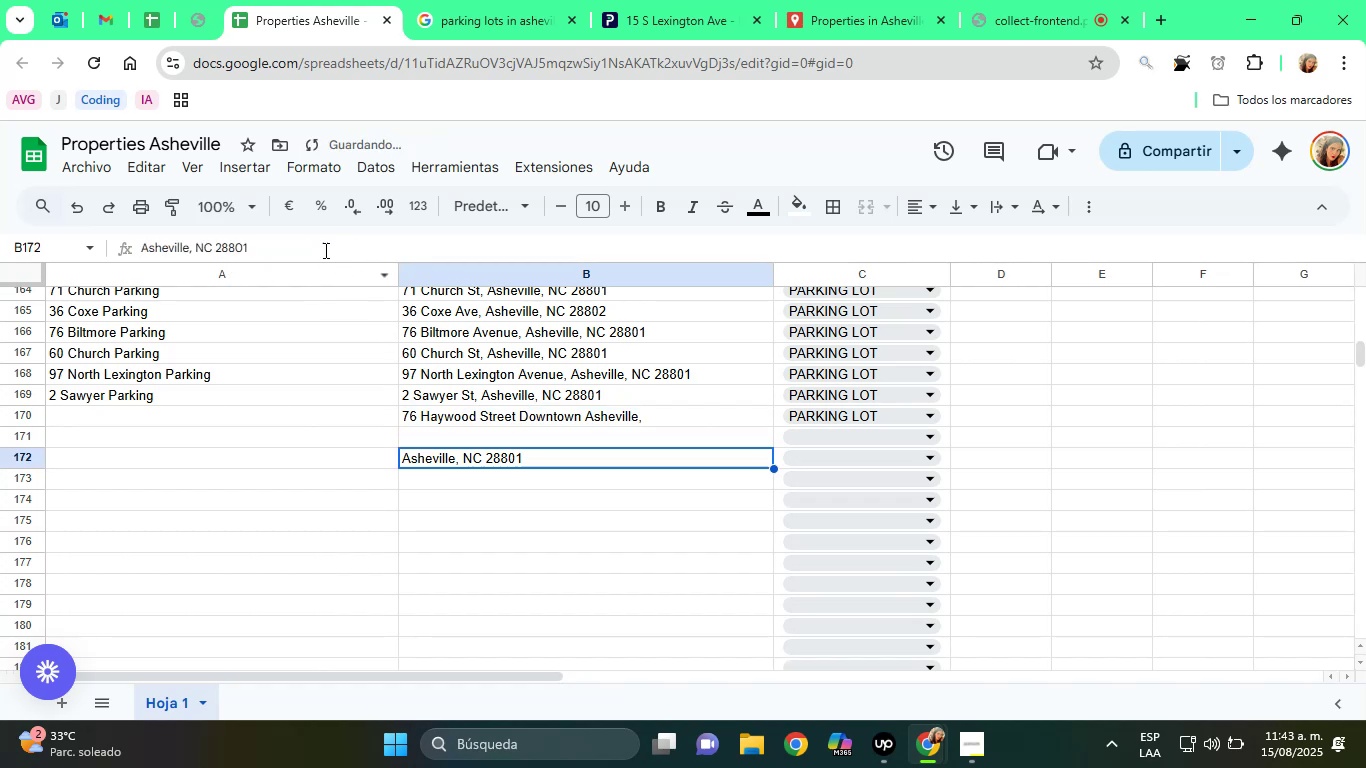 
double_click([318, 248])
 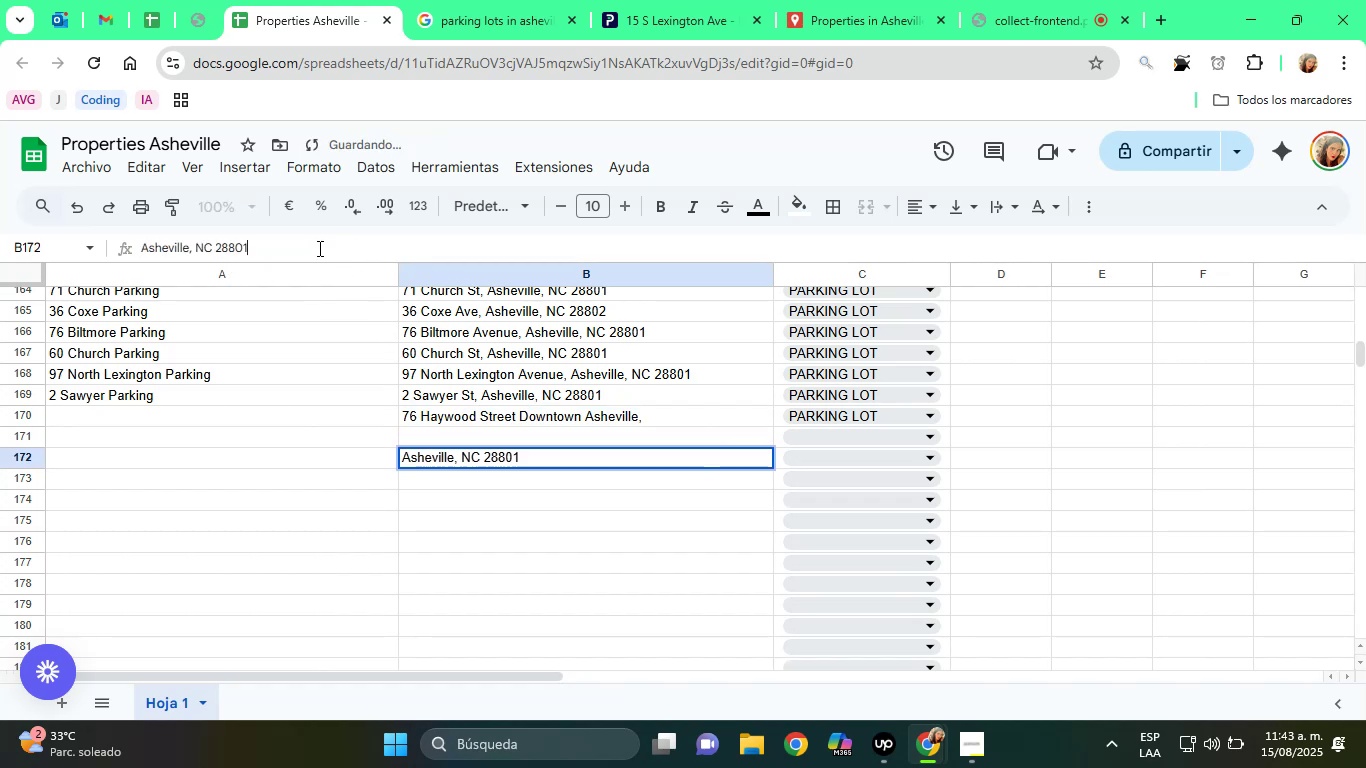 
triple_click([318, 248])
 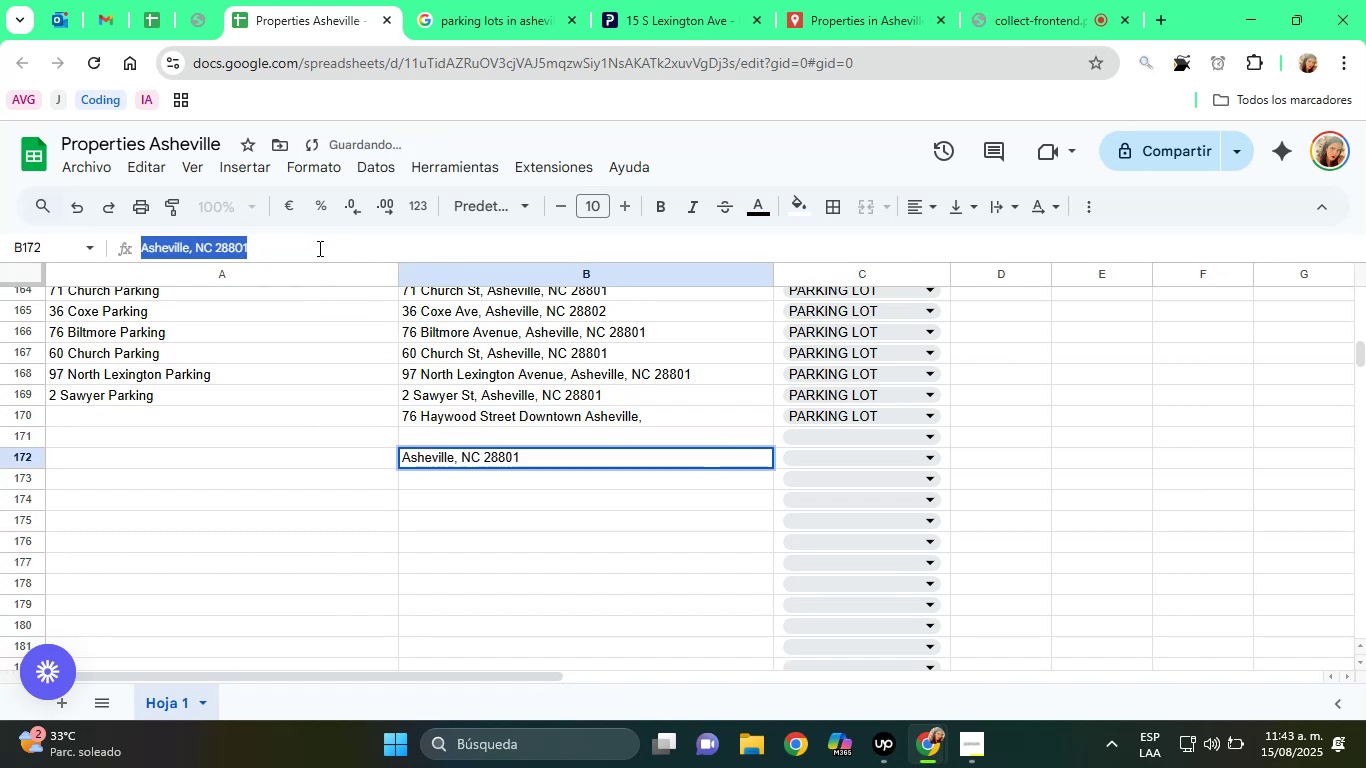 
key(Control+X)
 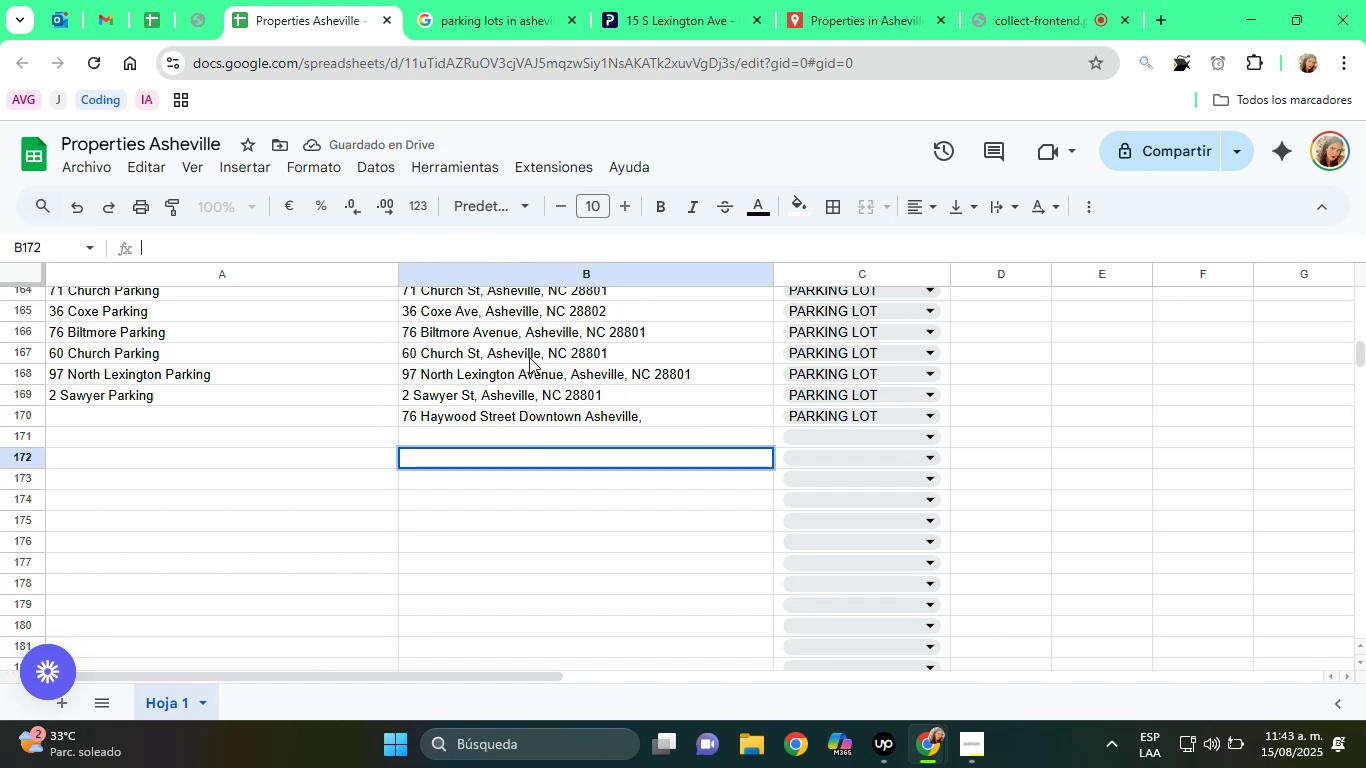 
left_click([539, 419])
 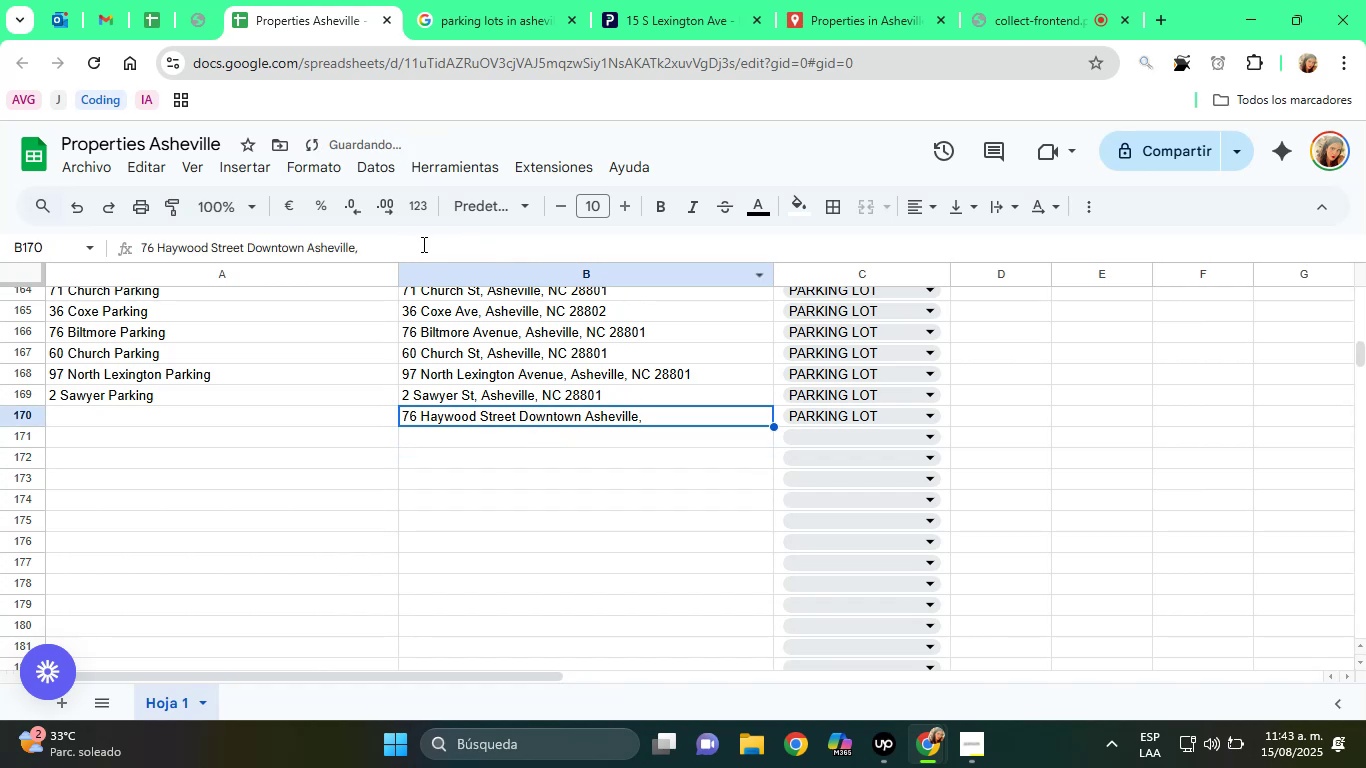 
key(Control+ControlLeft)
 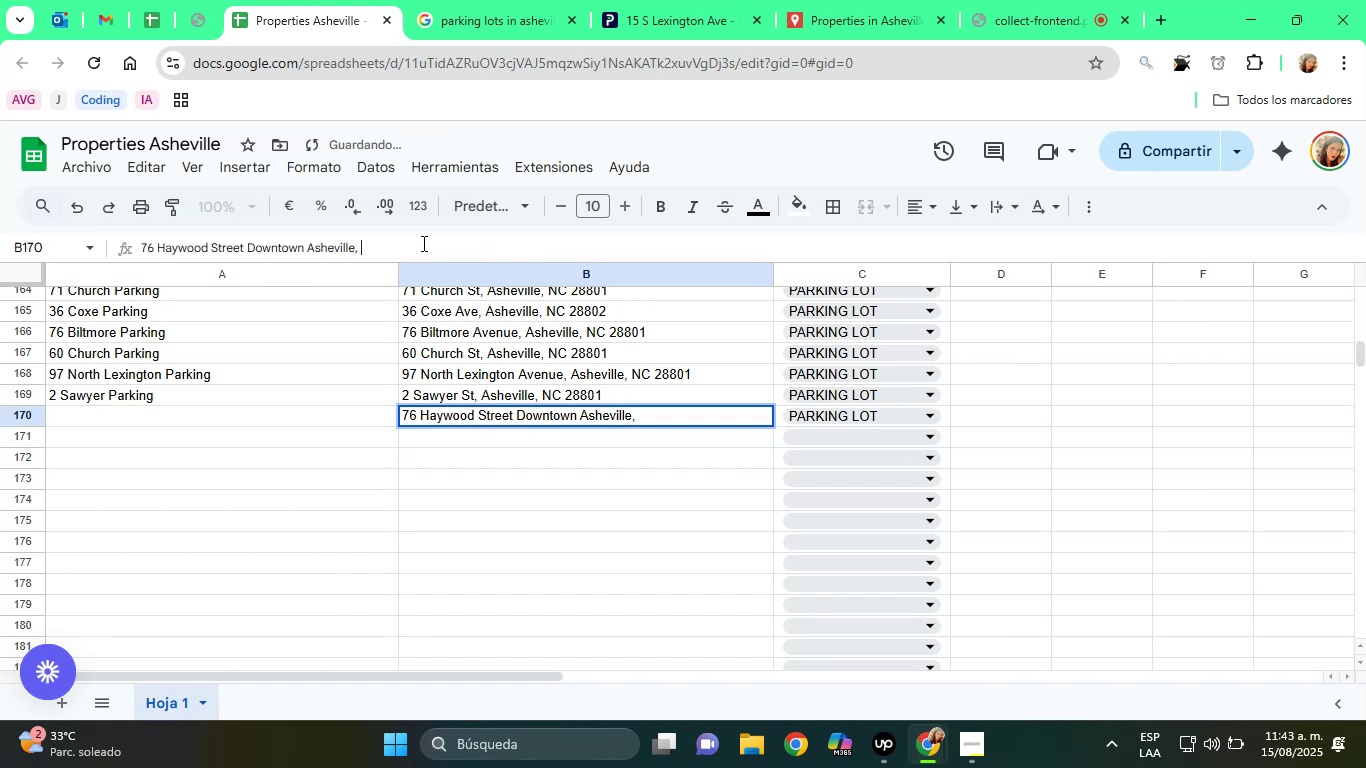 
key(Control+V)
 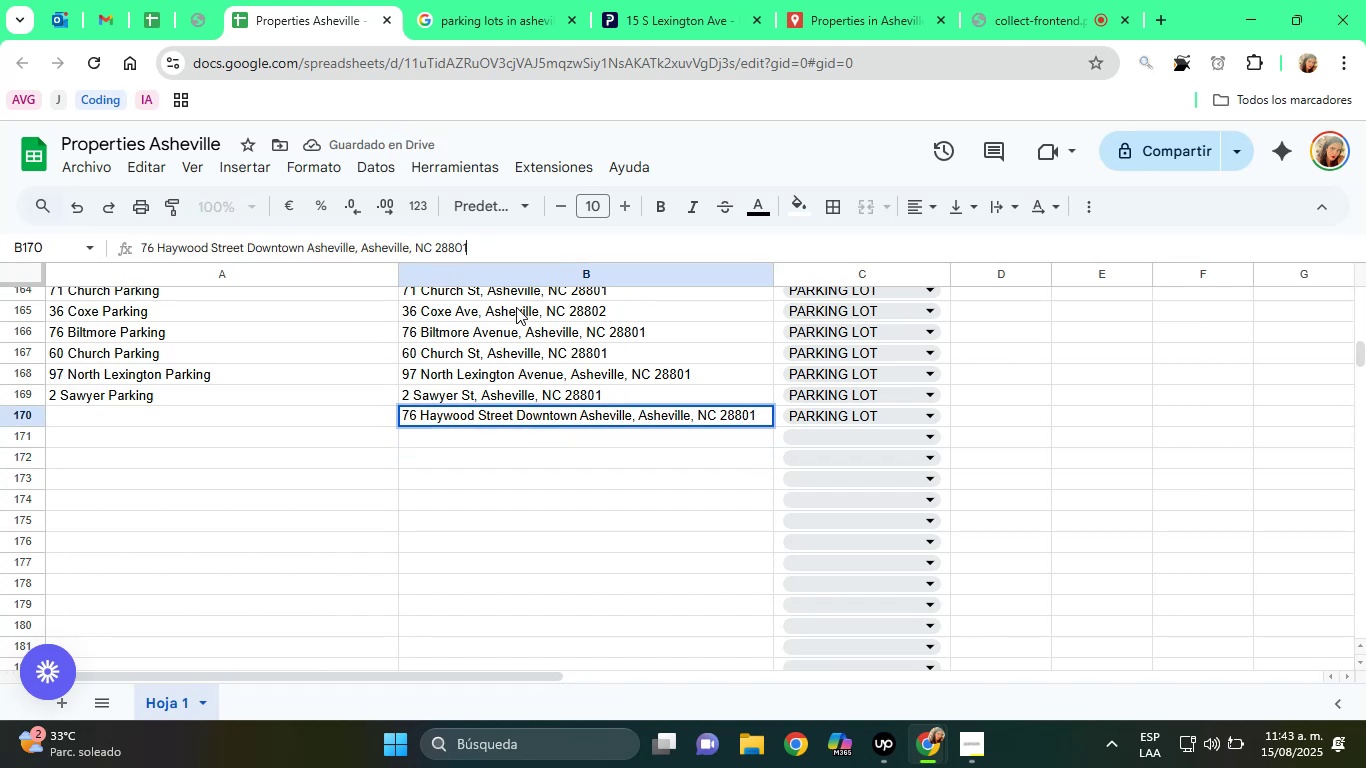 
left_click([547, 459])
 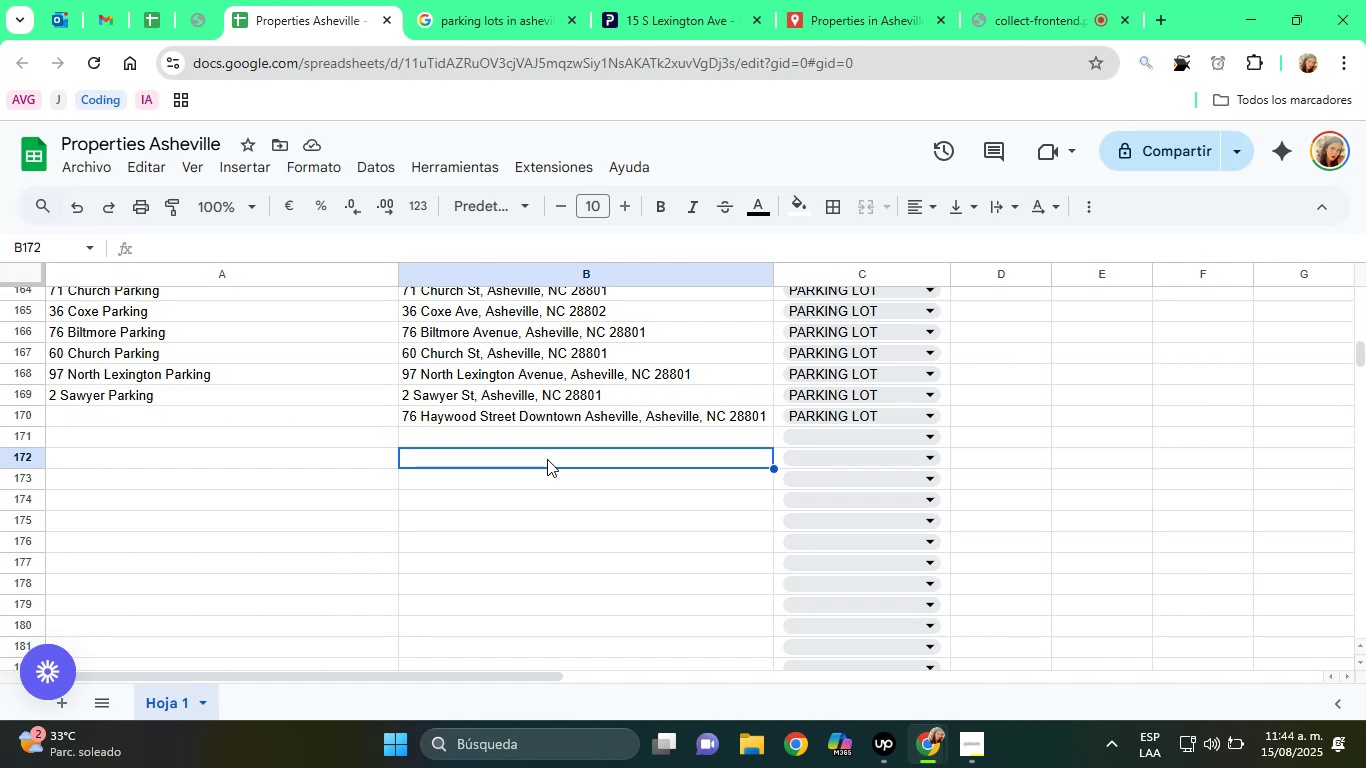 
wait(18.03)
 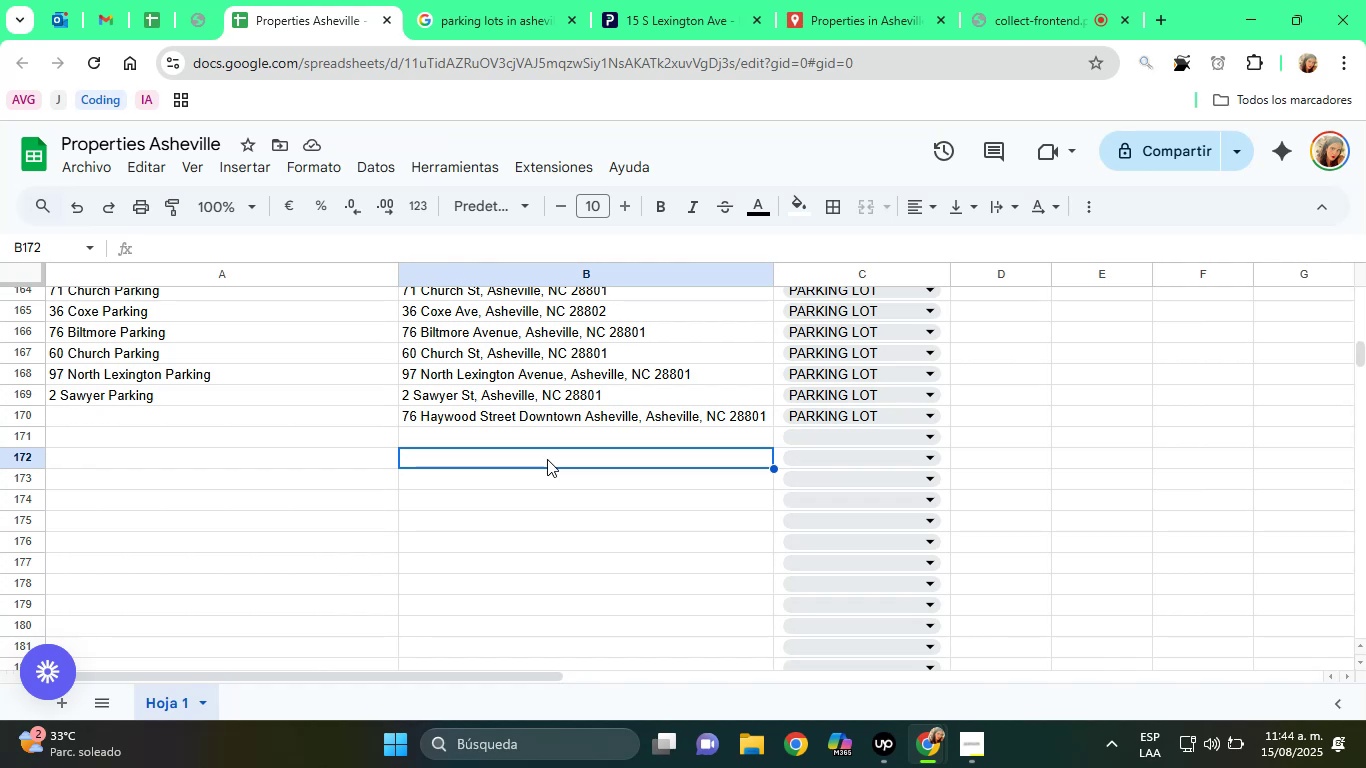 
left_click([547, 417])
 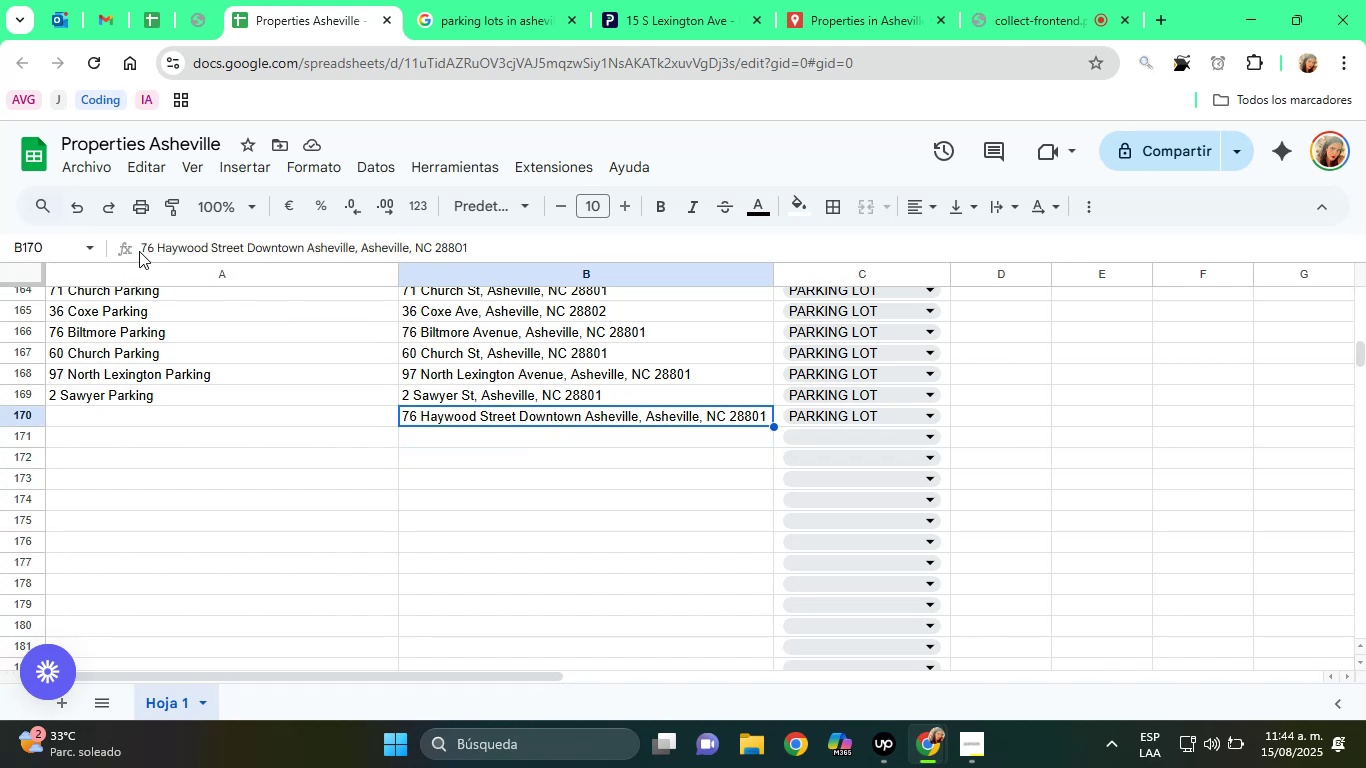 
left_click([147, 249])
 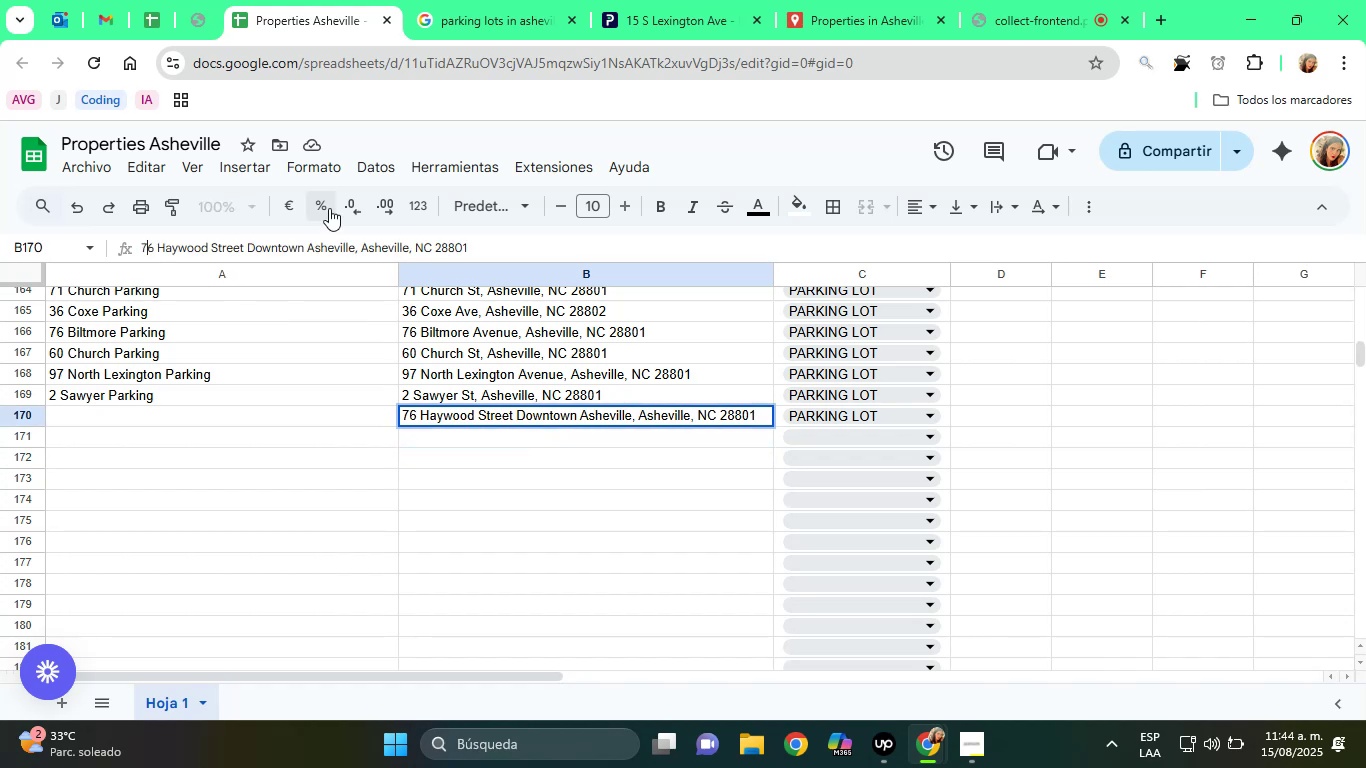 
key(ArrowLeft)
 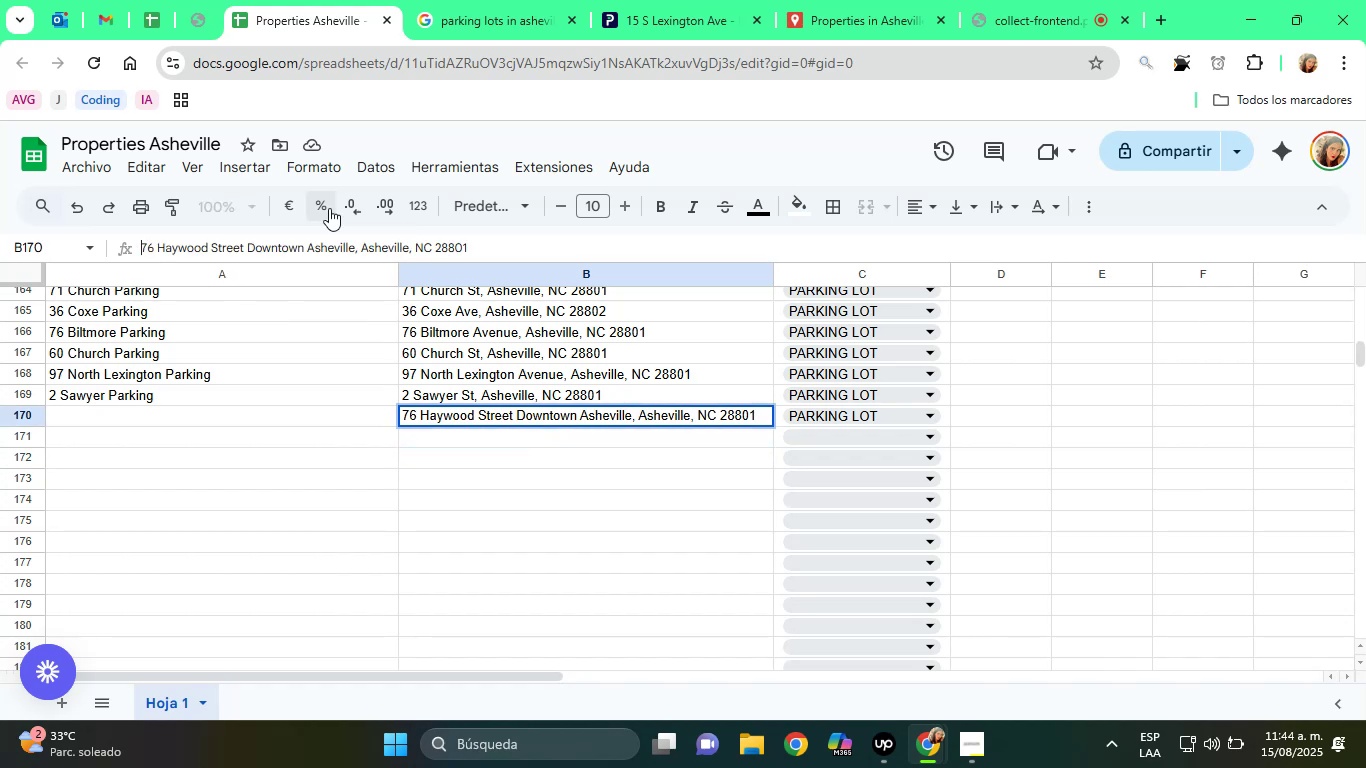 
key(Backspace)
 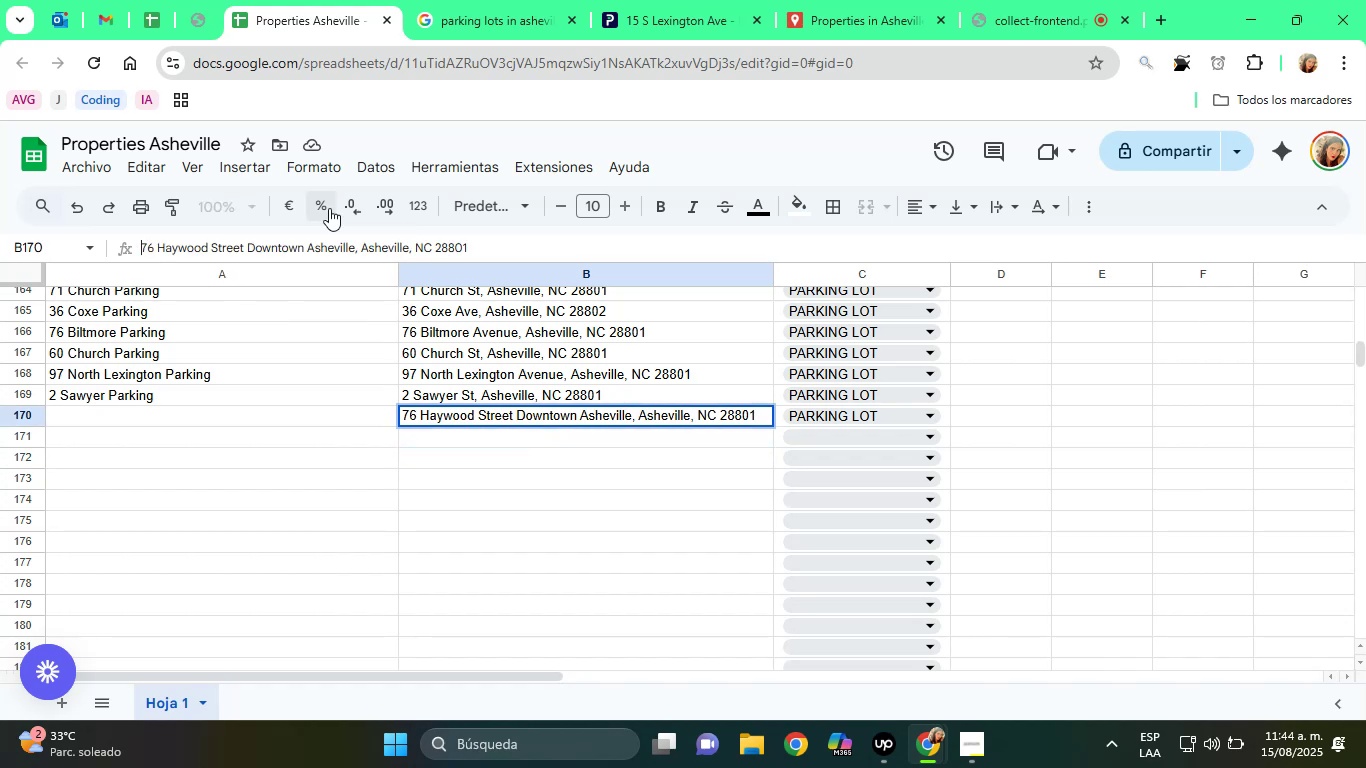 
key(Backspace)
 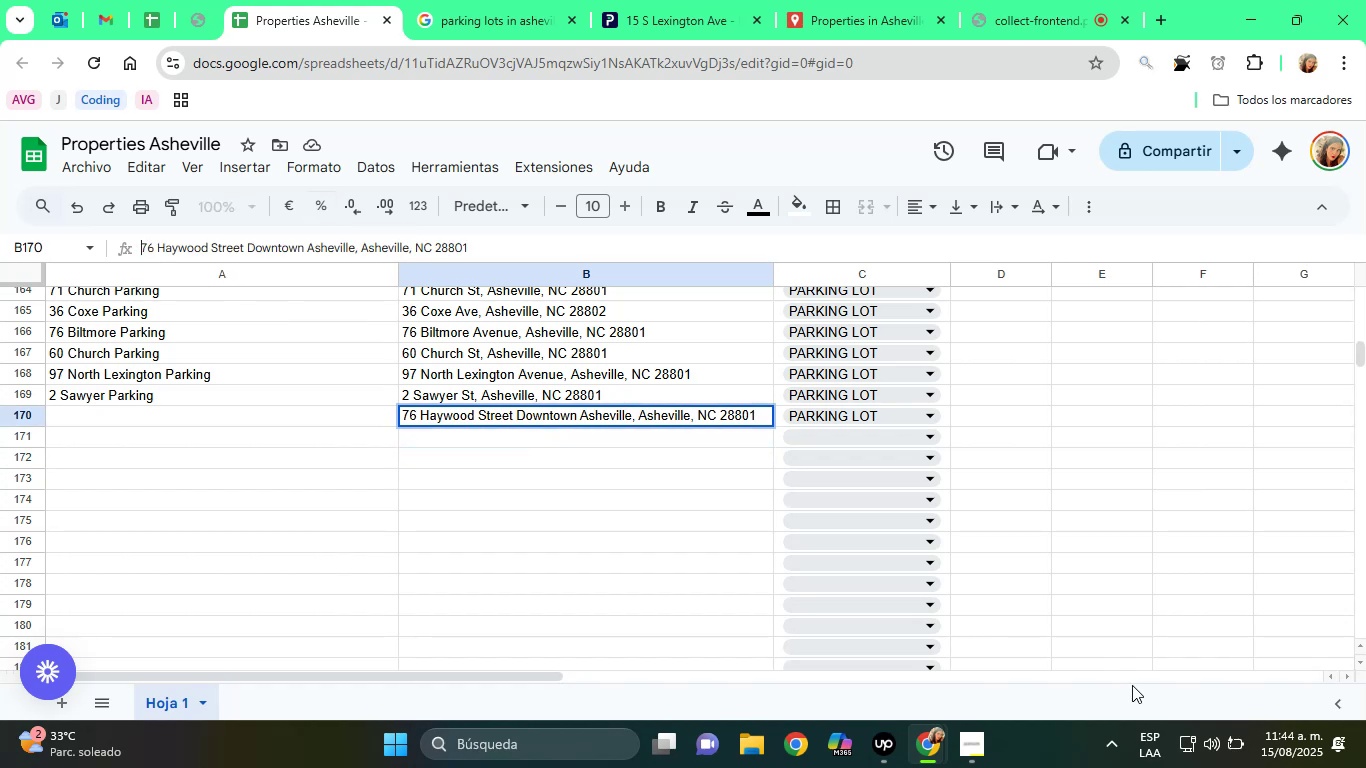 
left_click([708, 483])
 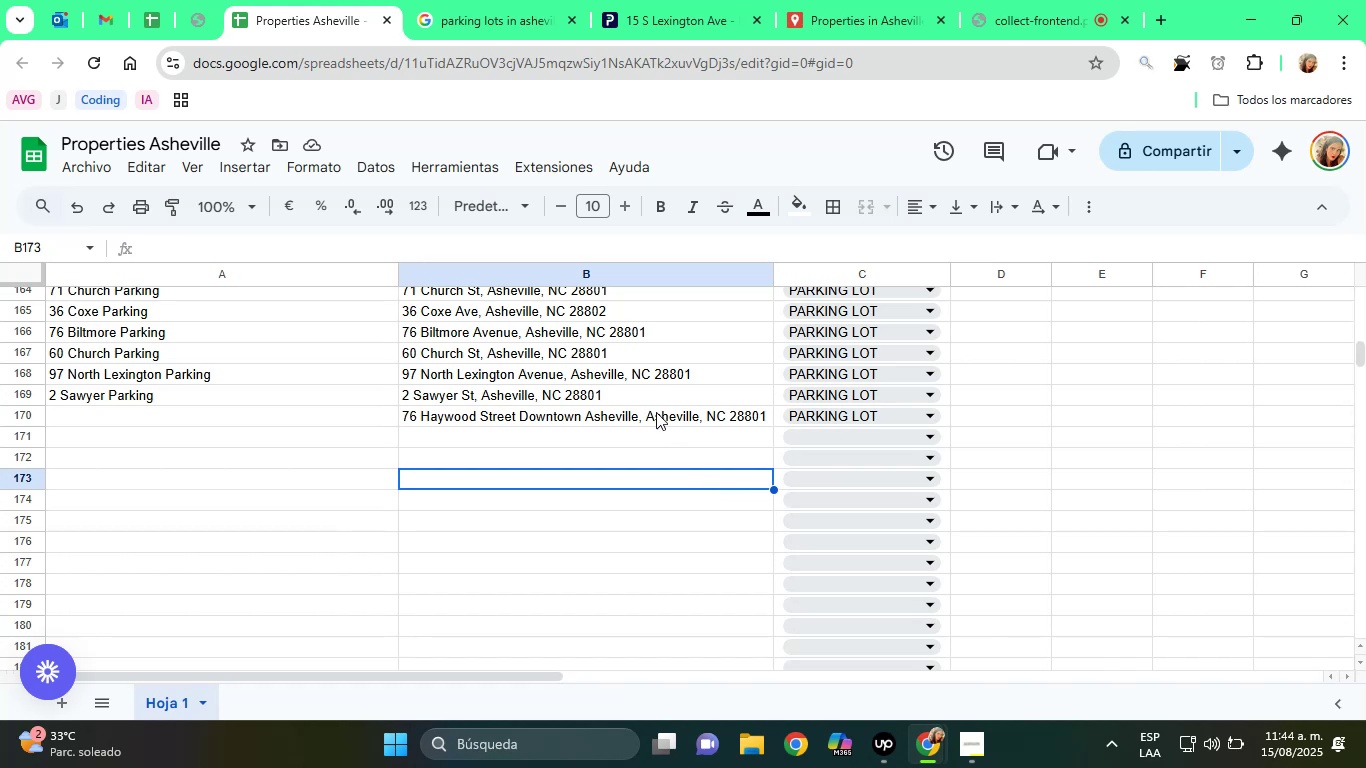 
left_click([649, 407])
 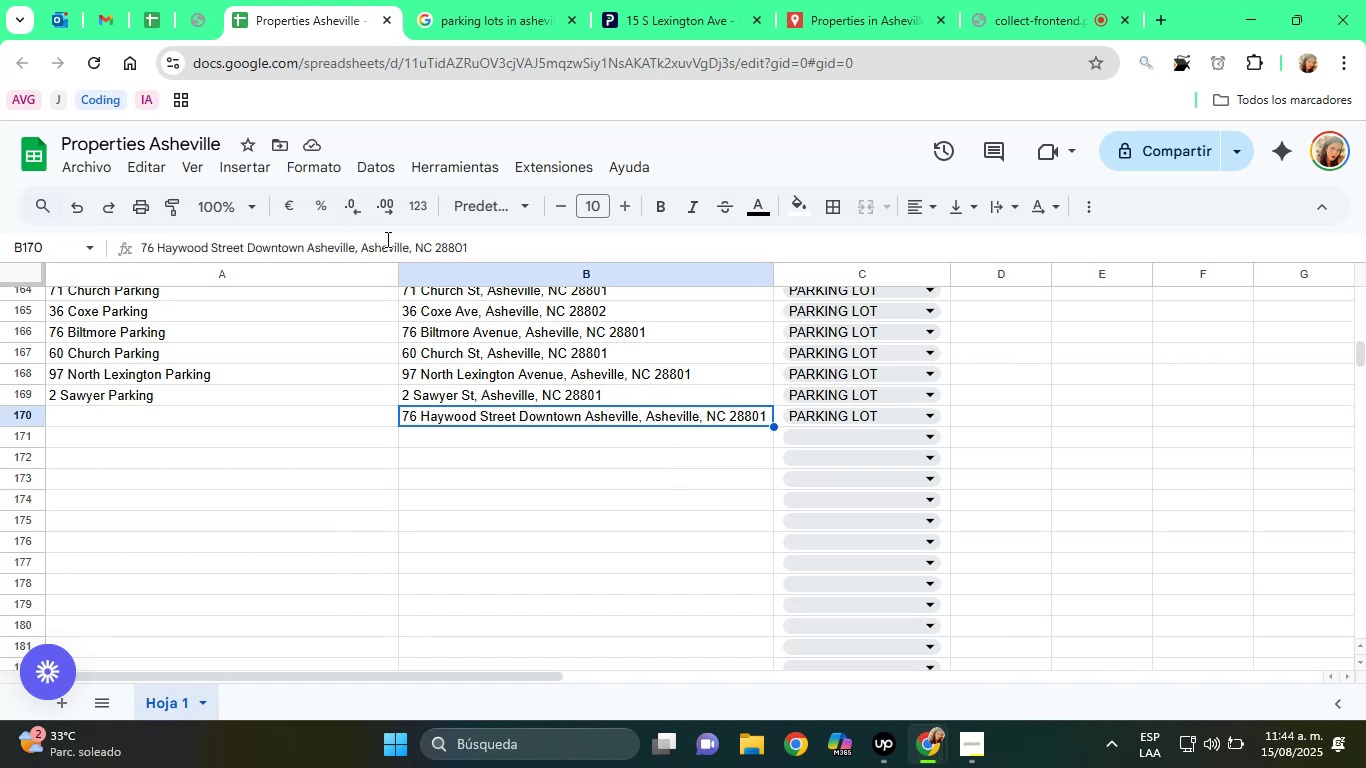 
double_click([392, 245])
 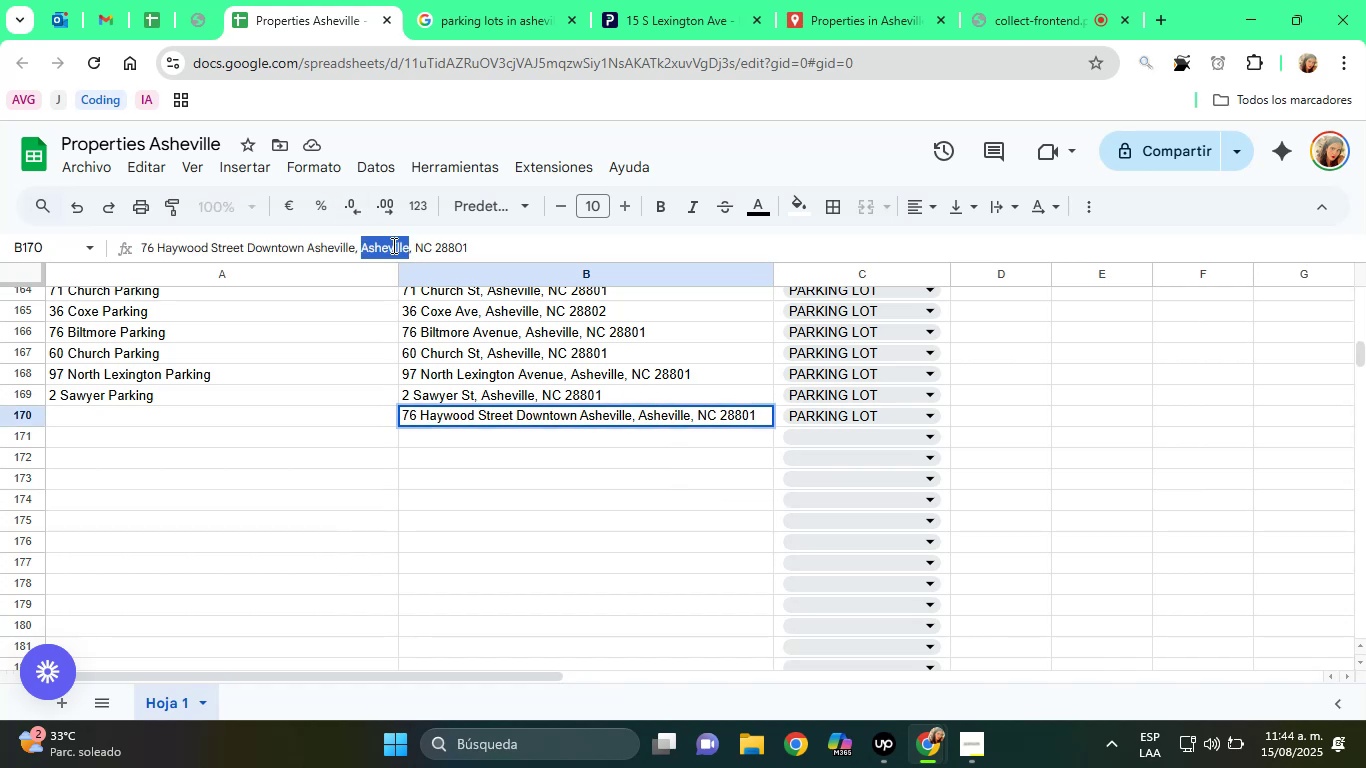 
triple_click([392, 245])
 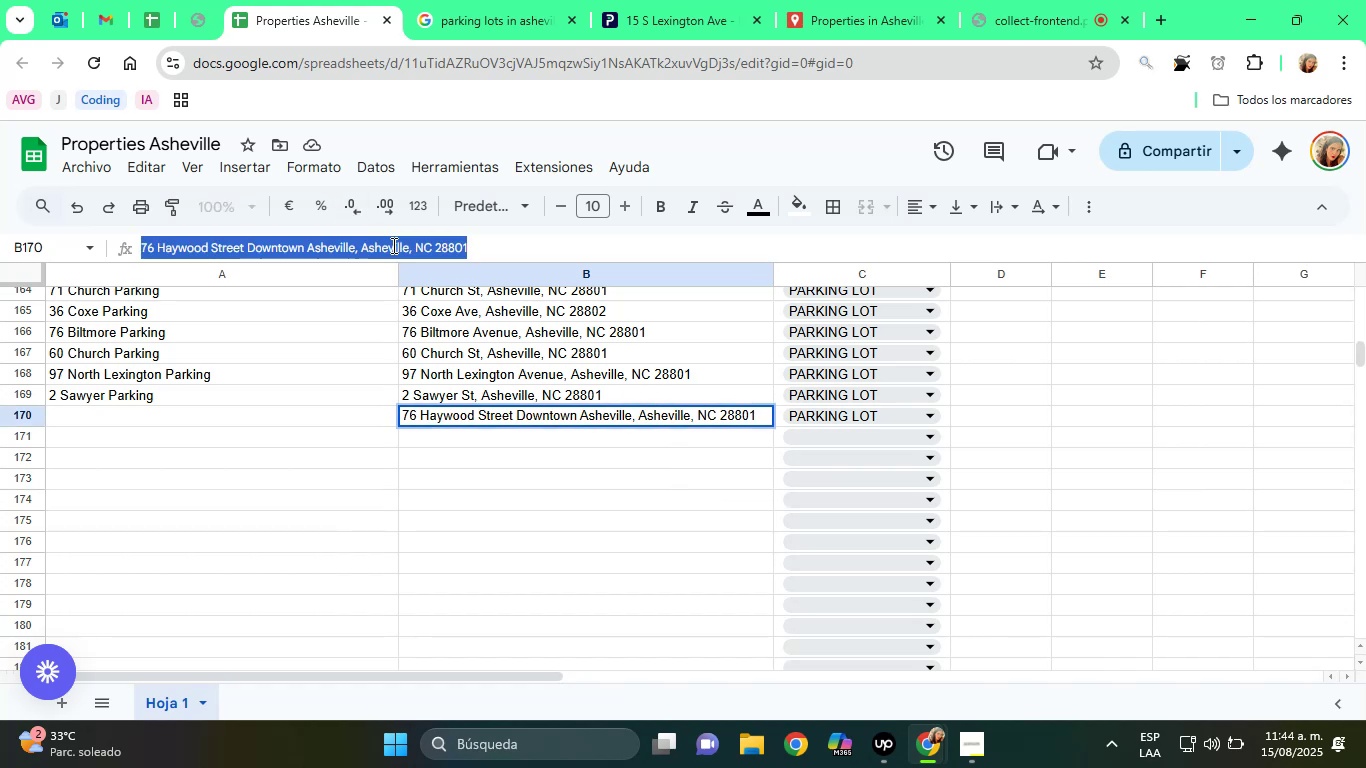 
key(Control+C)
 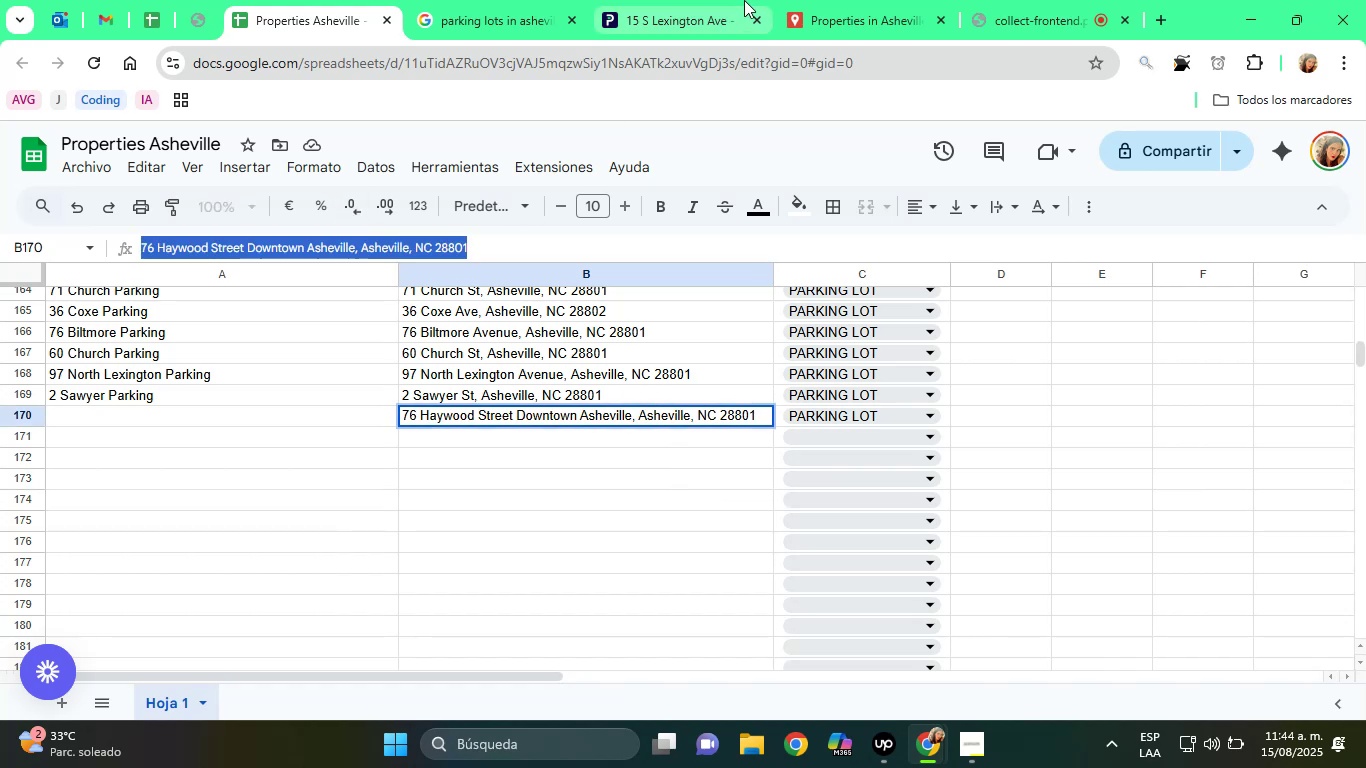 
left_click([819, 0])
 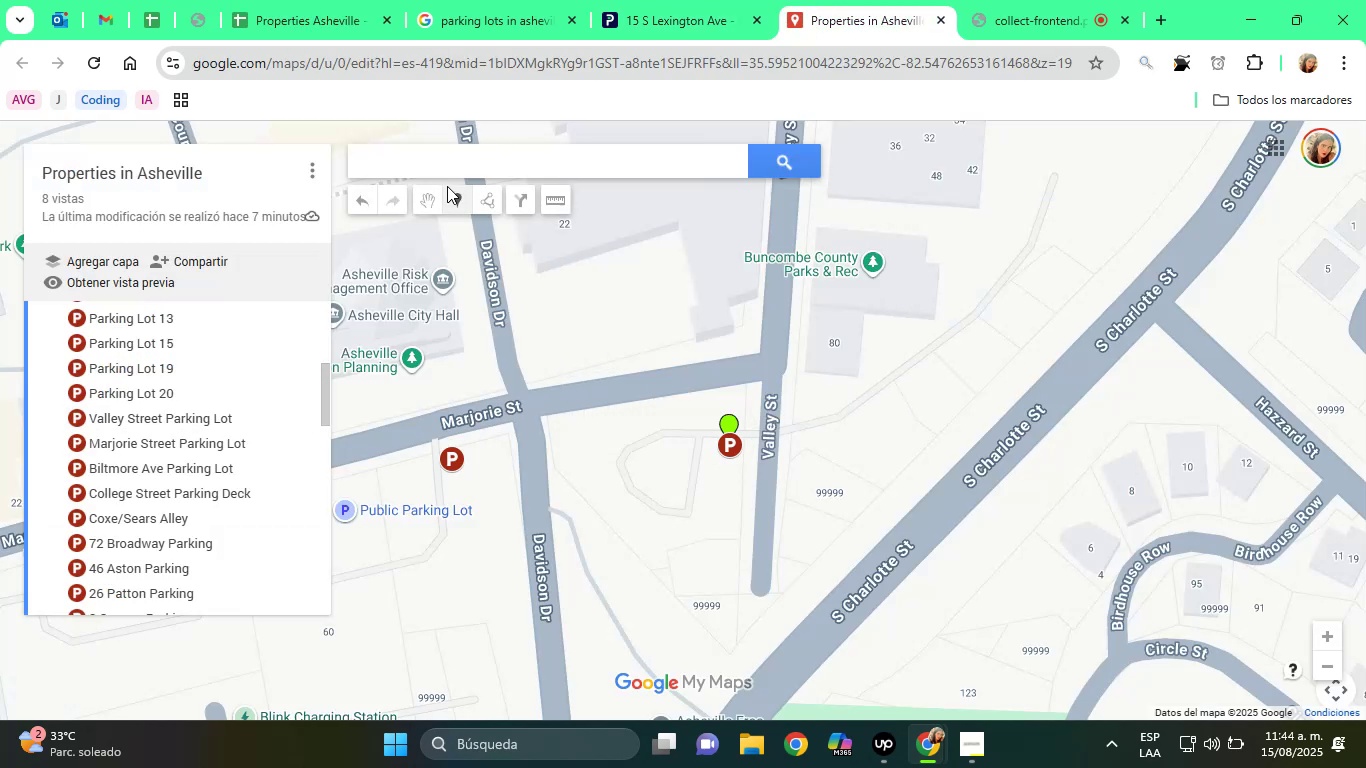 
double_click([419, 163])
 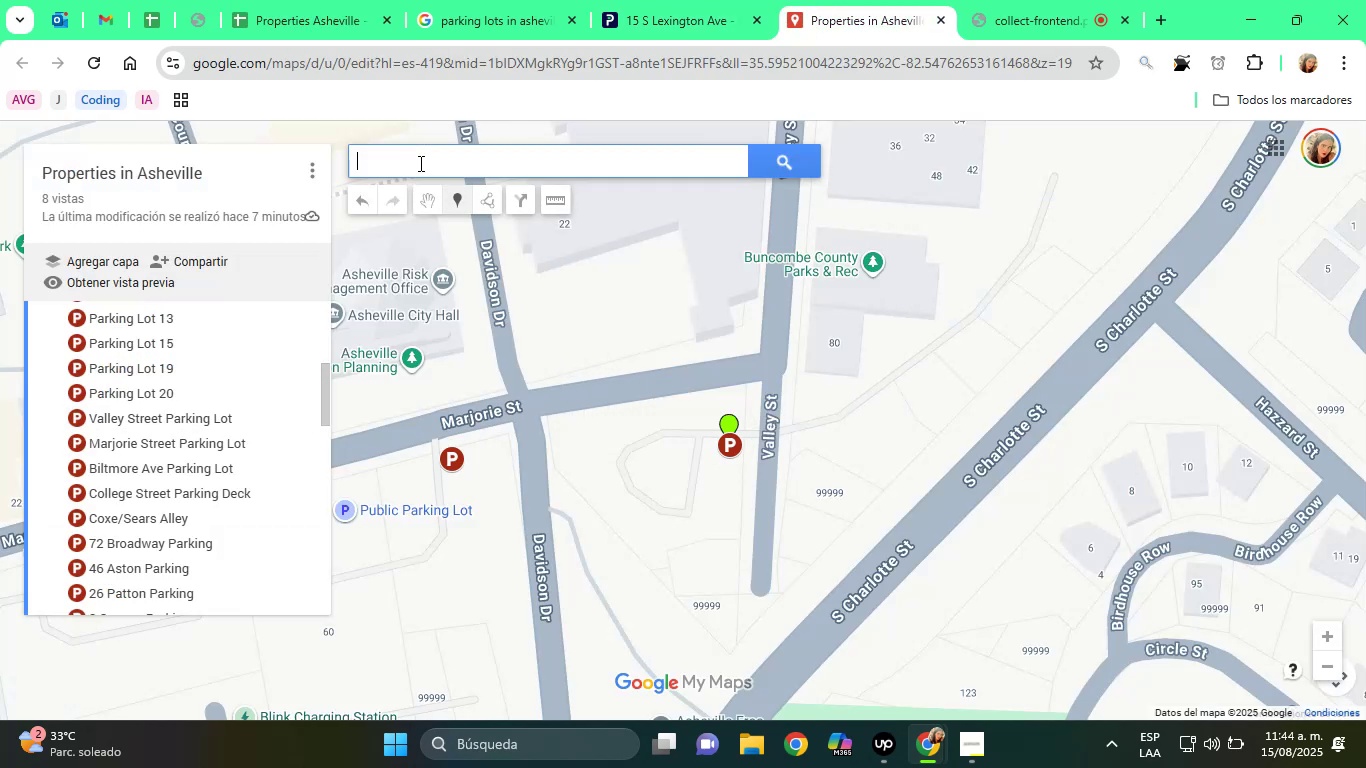 
key(Control+ControlLeft)
 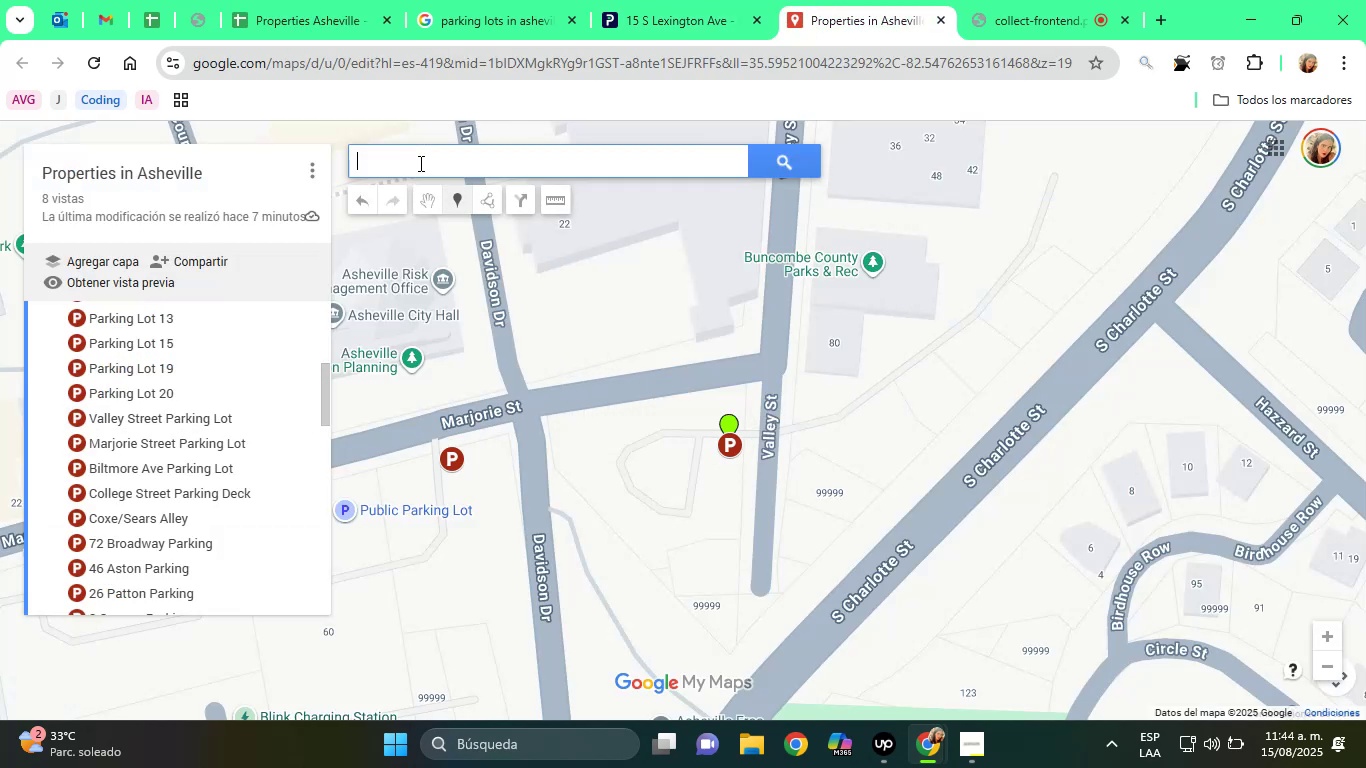 
key(Control+V)
 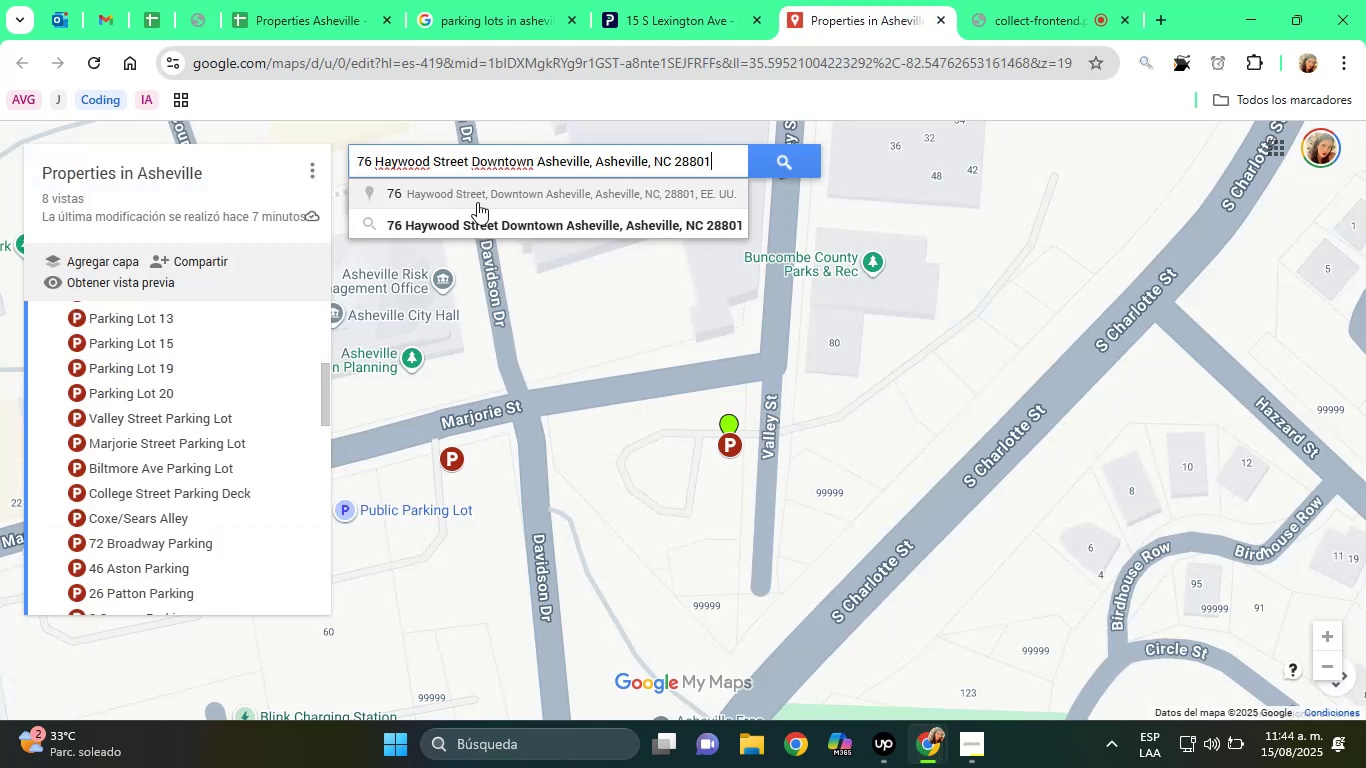 
left_click([482, 216])
 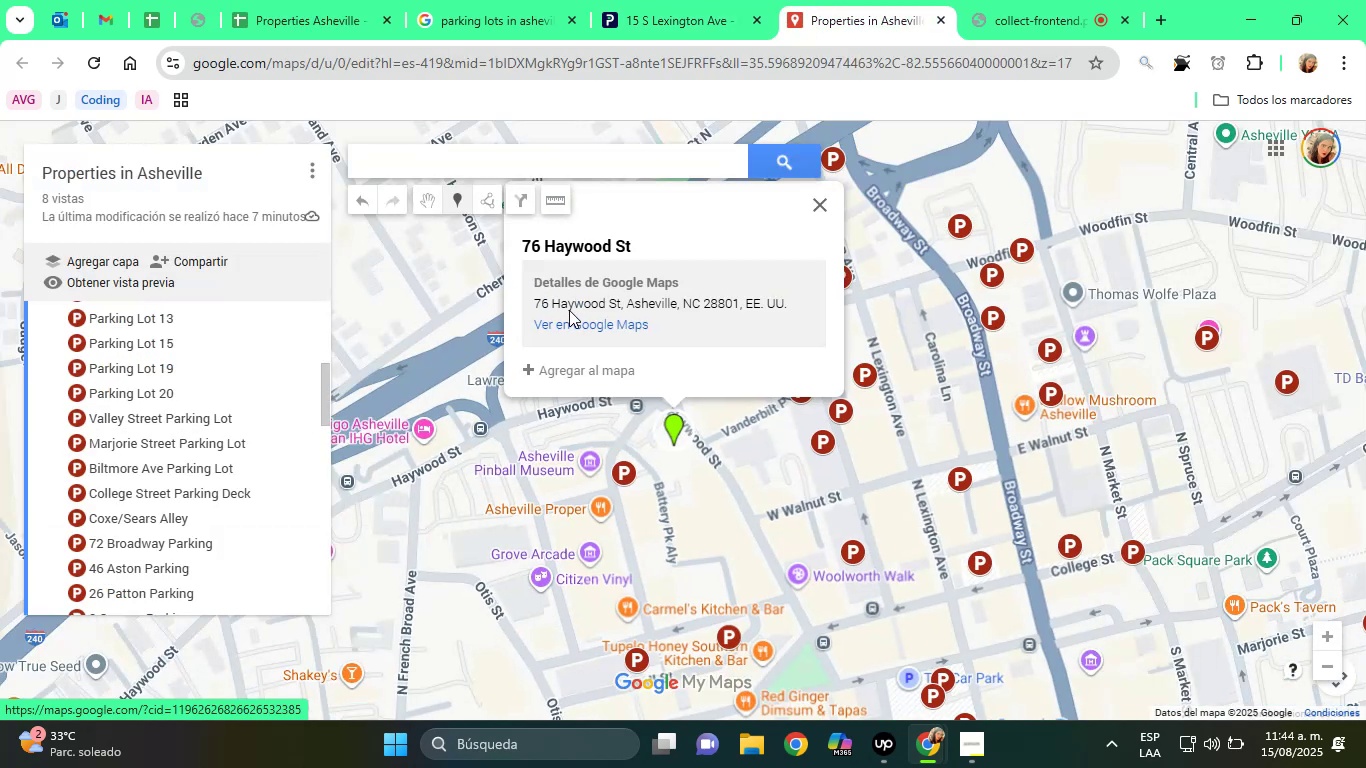 
left_click([608, 362])
 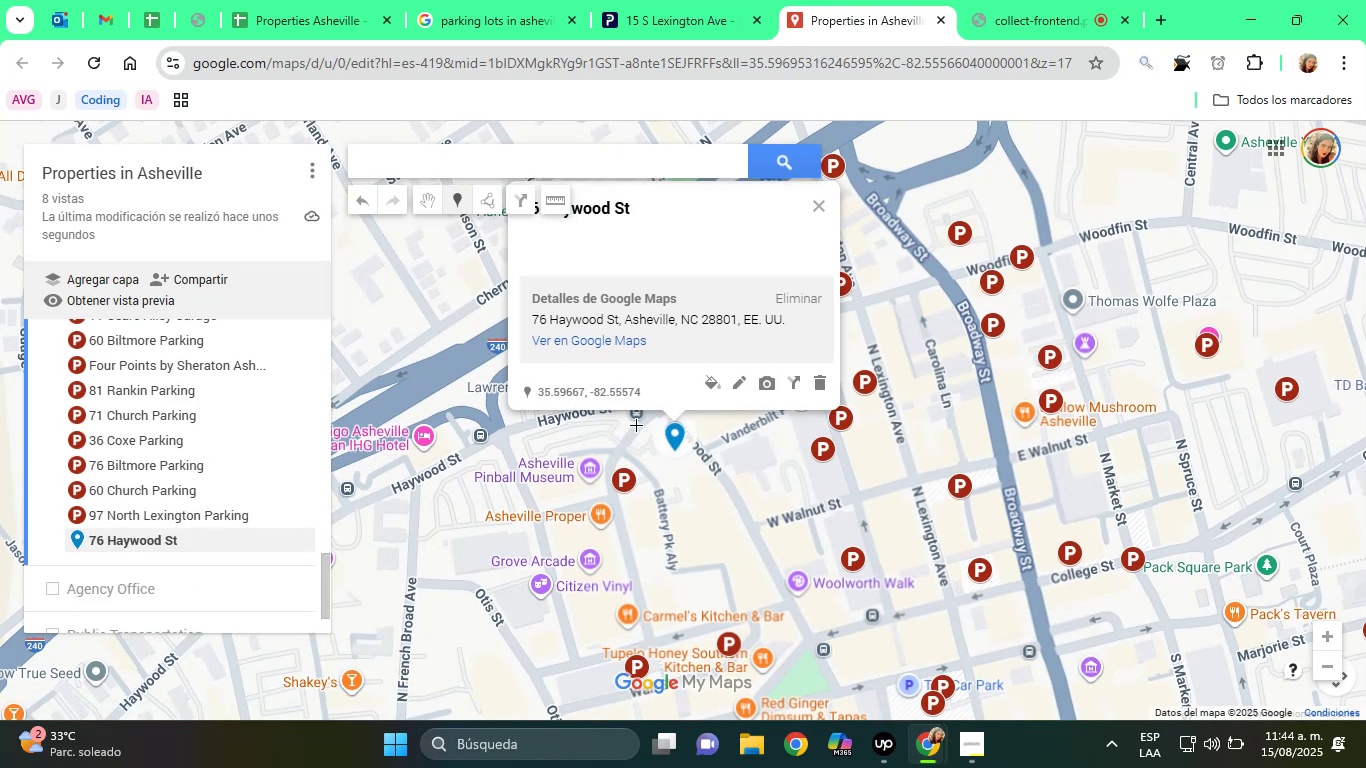 
left_click([715, 387])
 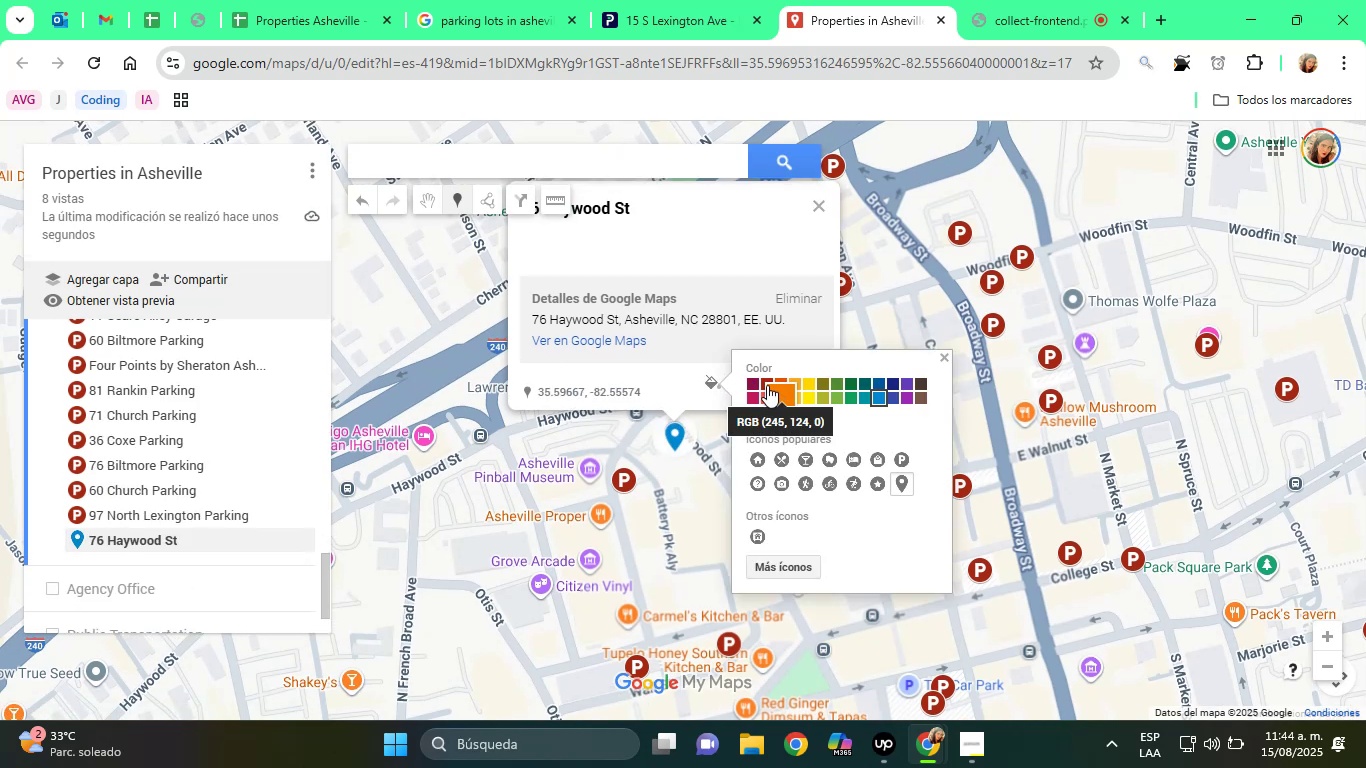 
left_click([763, 382])
 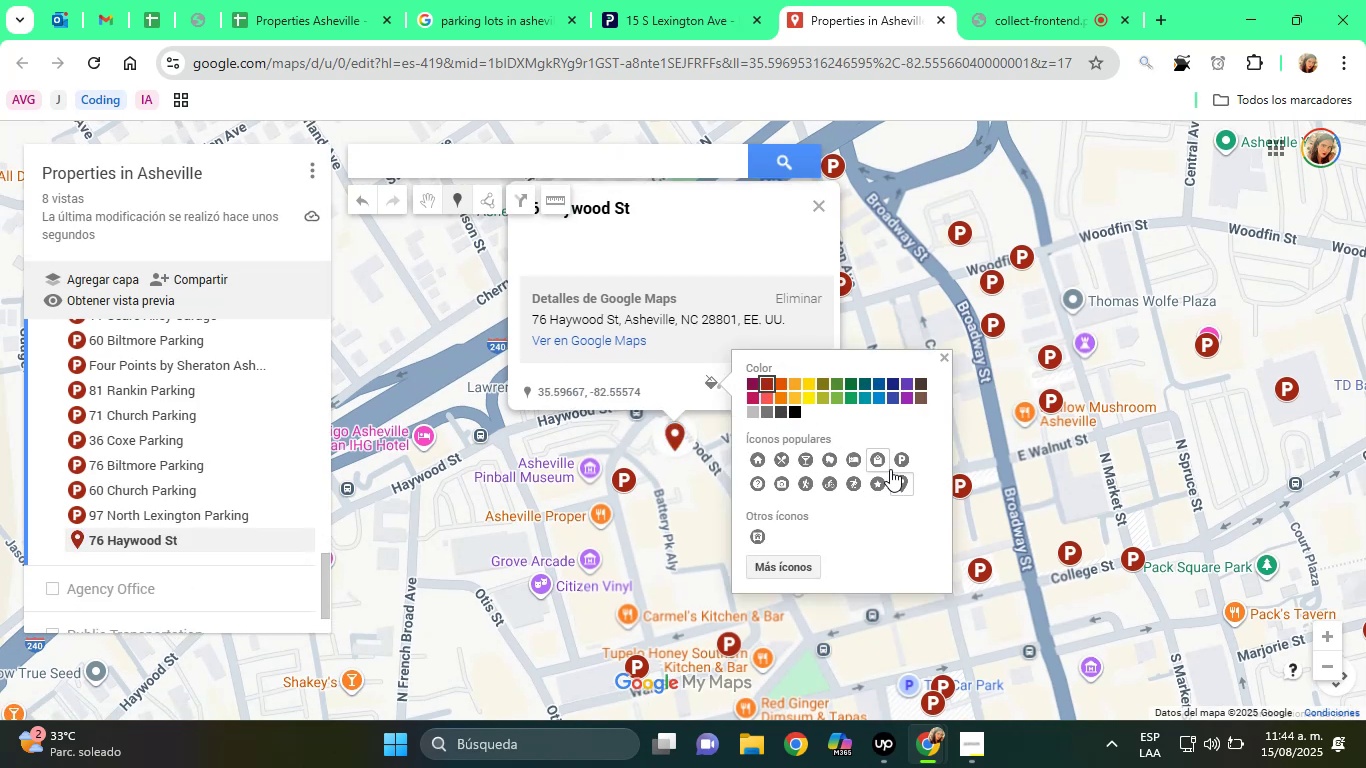 
left_click([890, 466])
 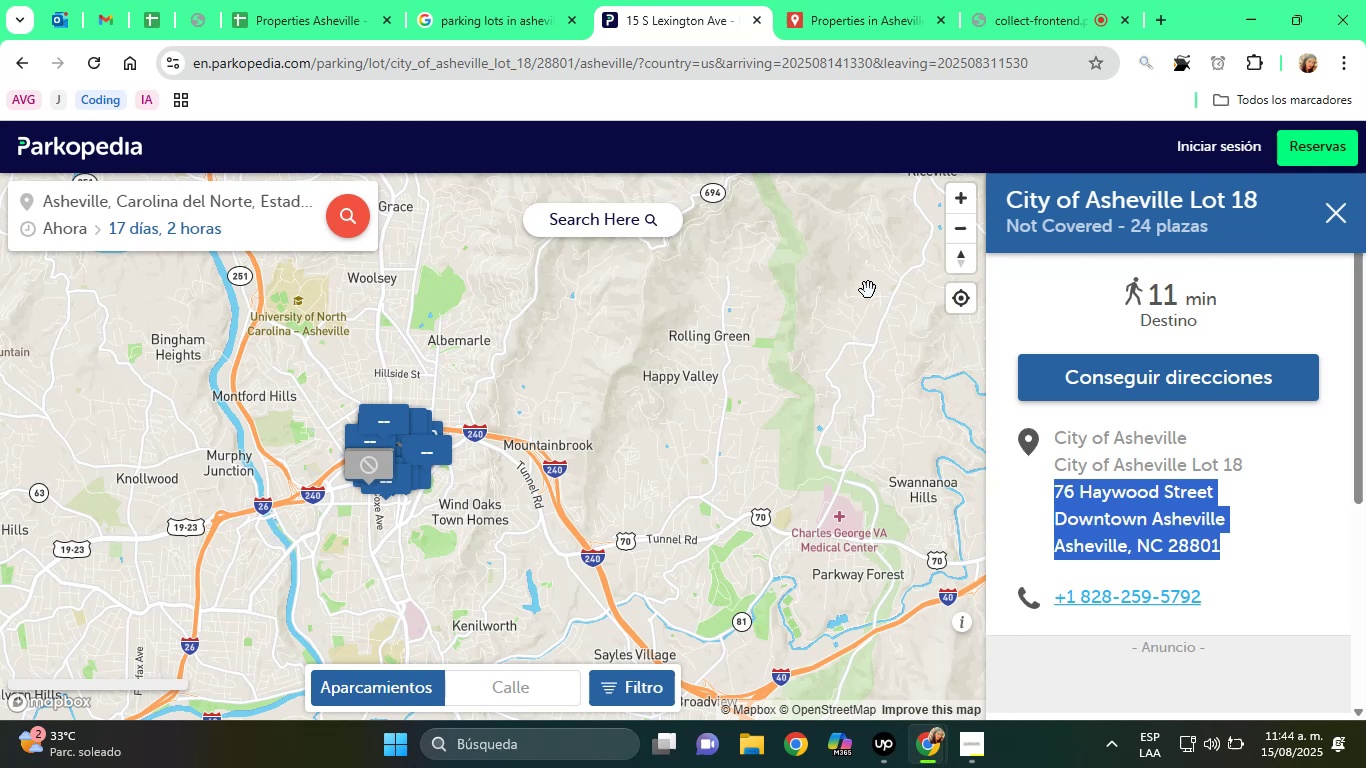 
double_click([1133, 463])
 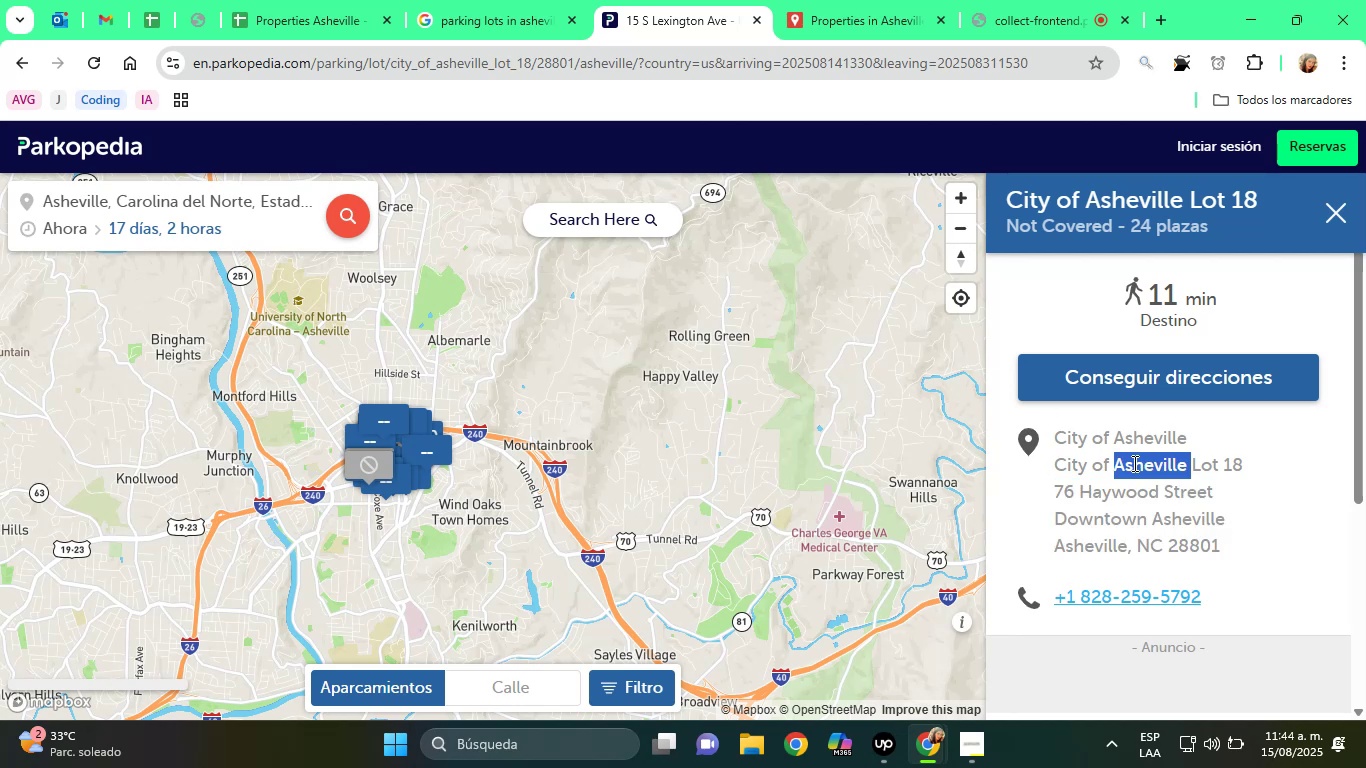 
triple_click([1133, 463])
 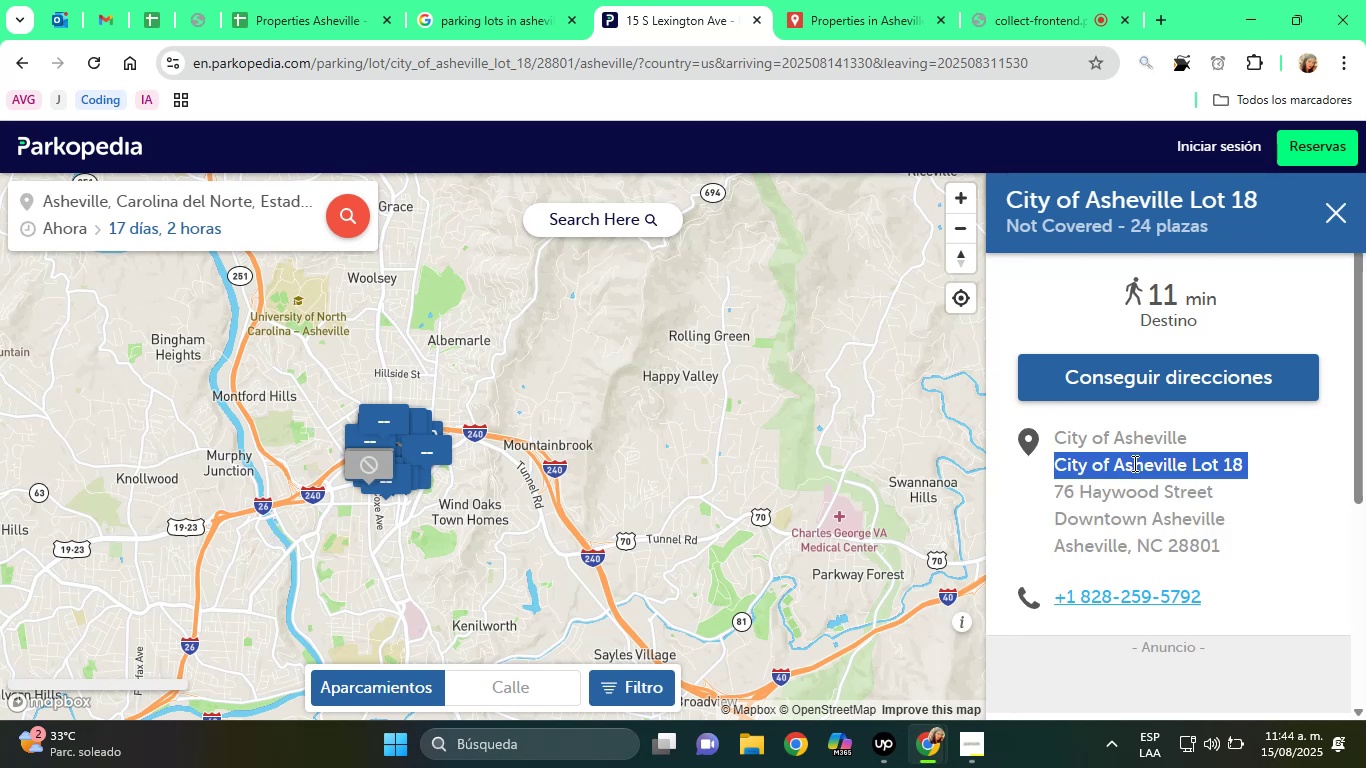 
key(Control+C)
 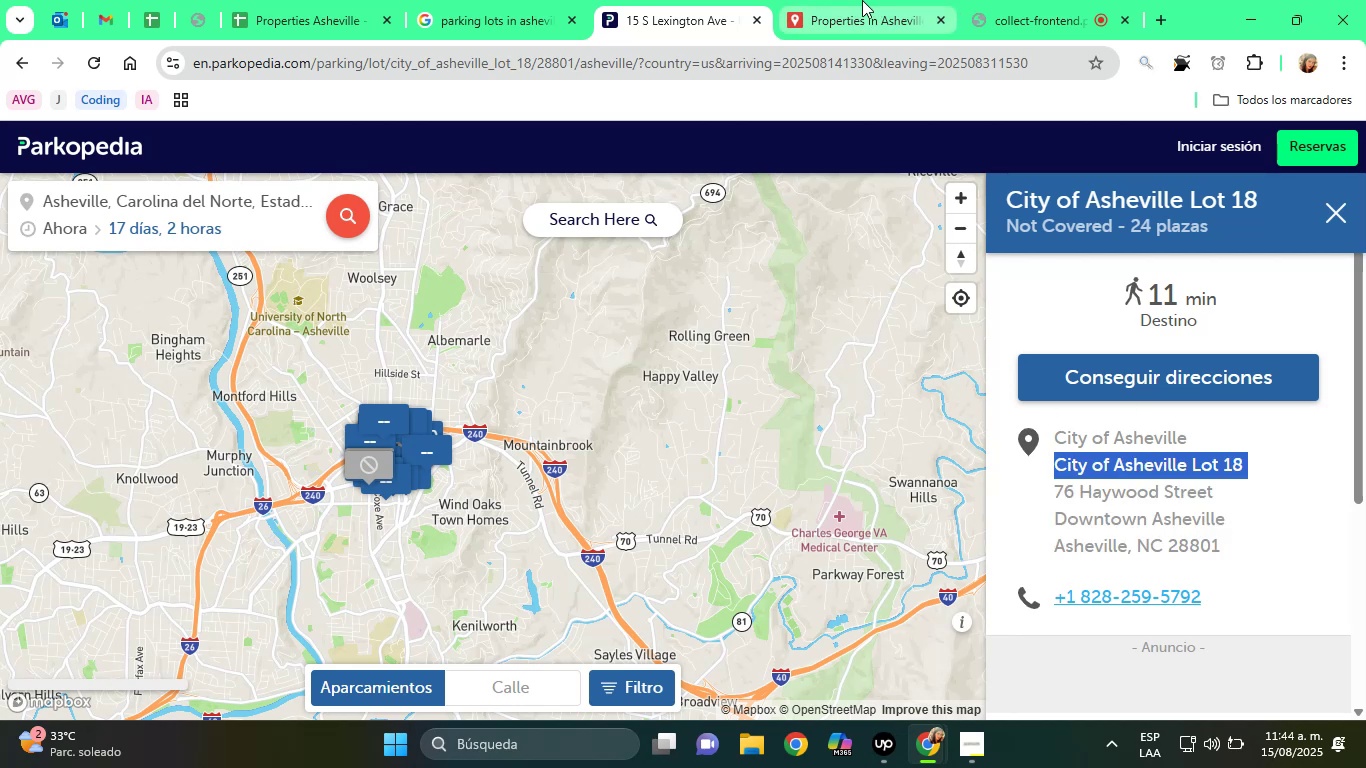 
left_click([862, 0])
 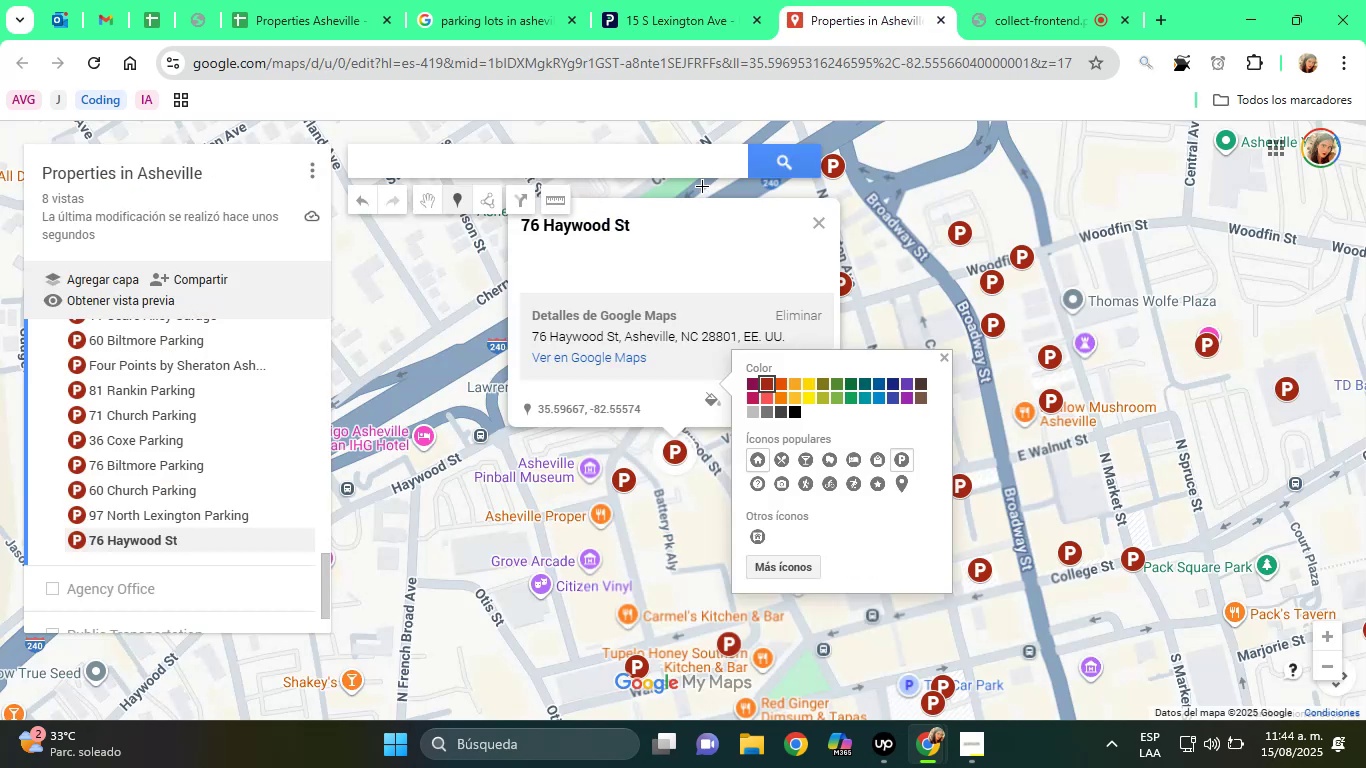 
left_click([656, 238])
 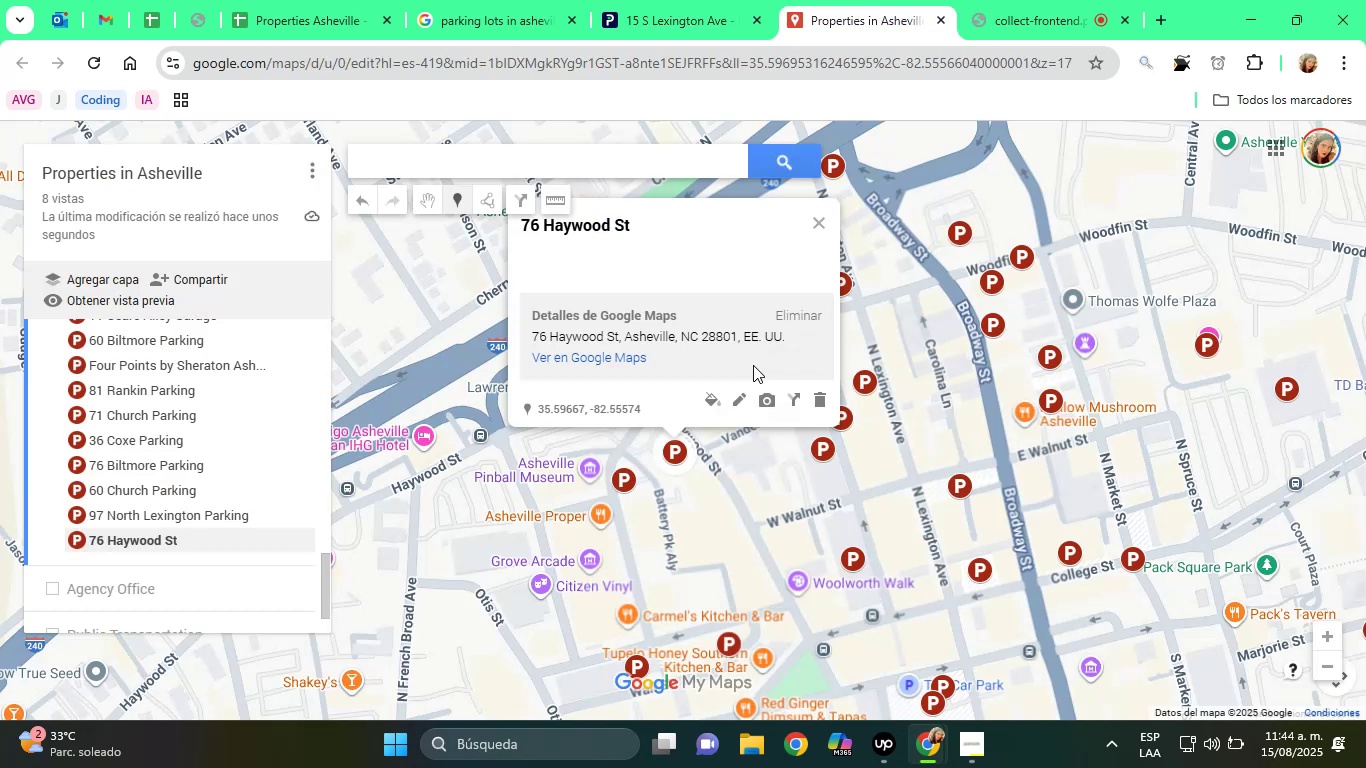 
left_click([743, 394])
 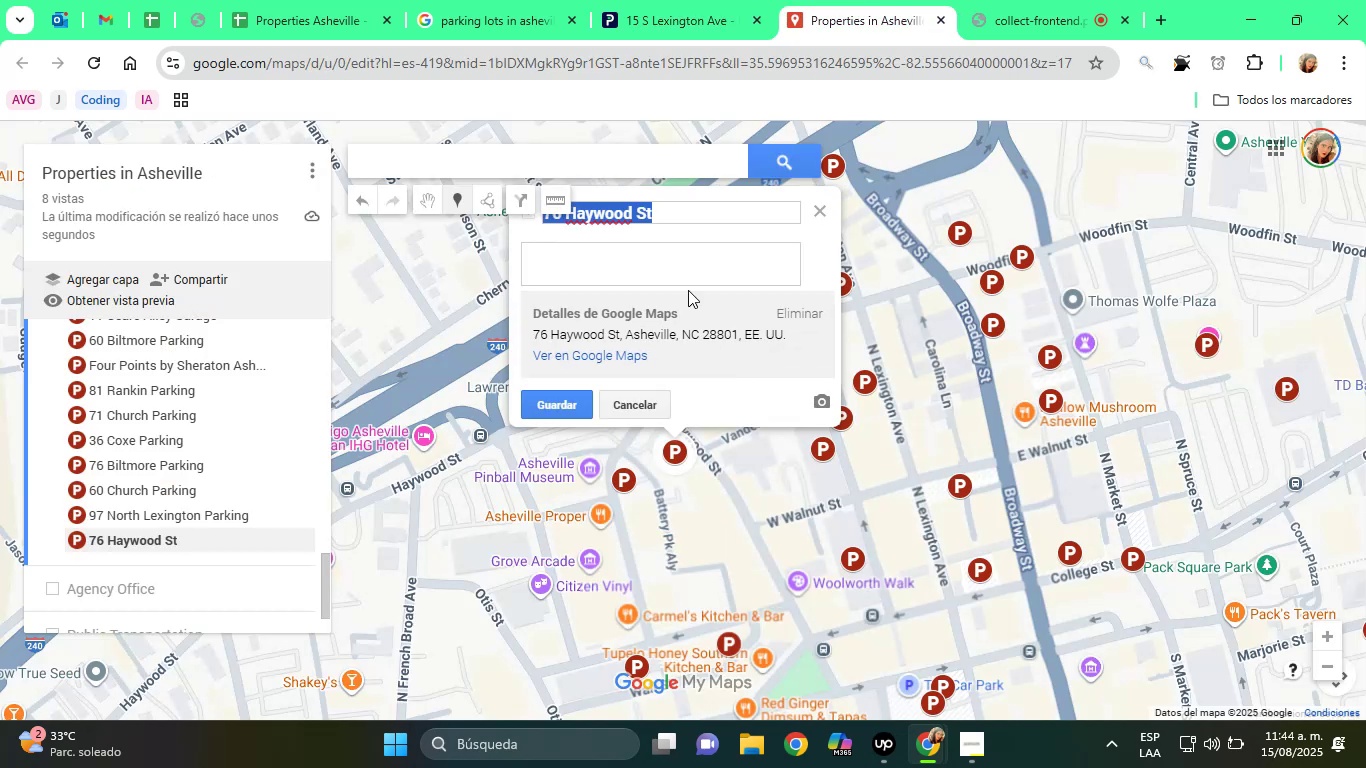 
key(Control+ControlLeft)
 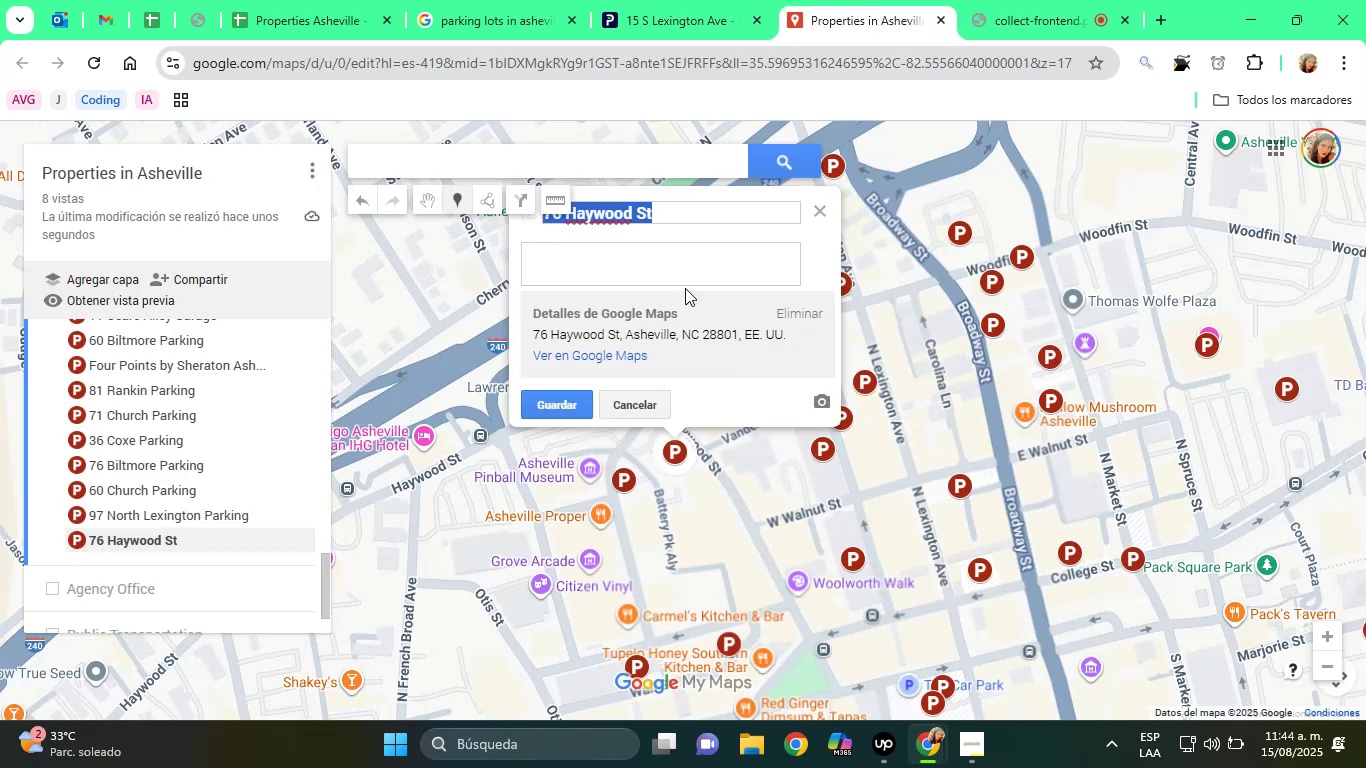 
key(Control+V)
 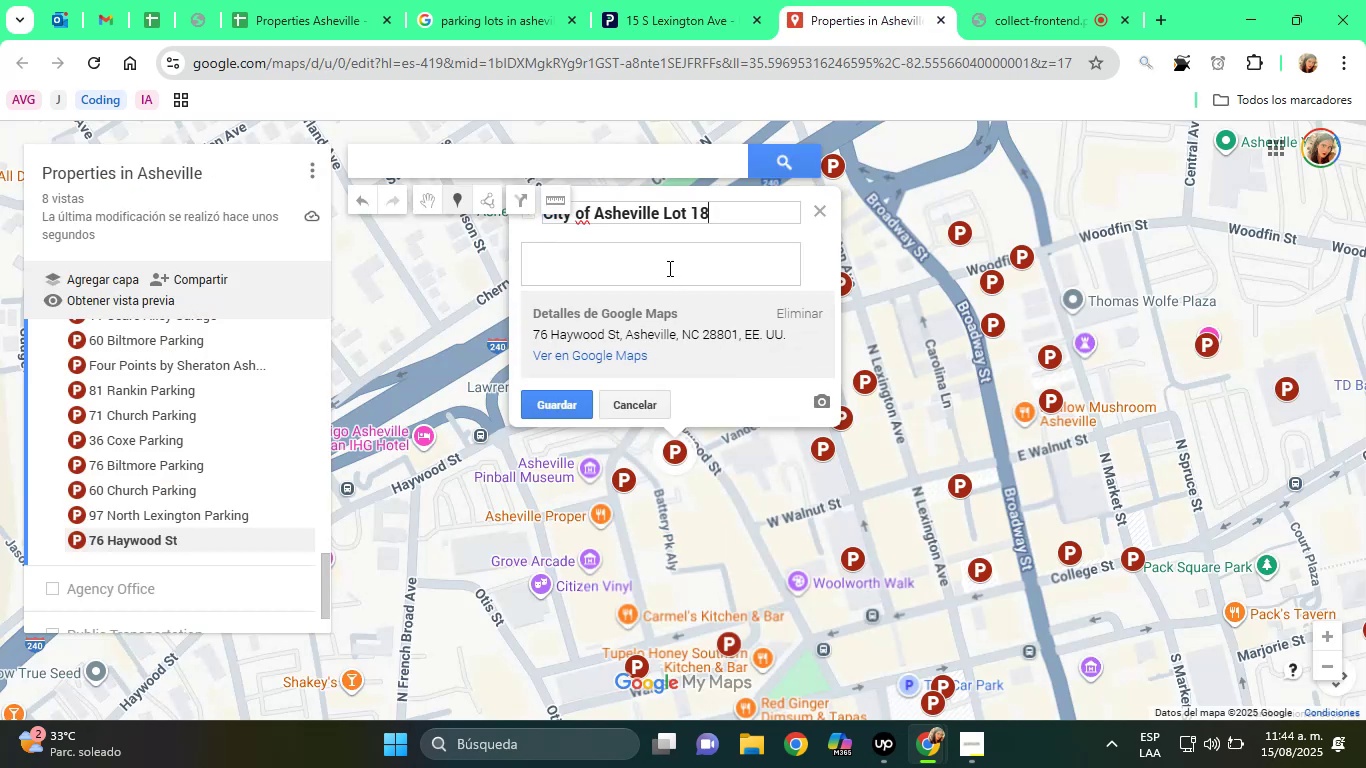 
left_click([668, 264])
 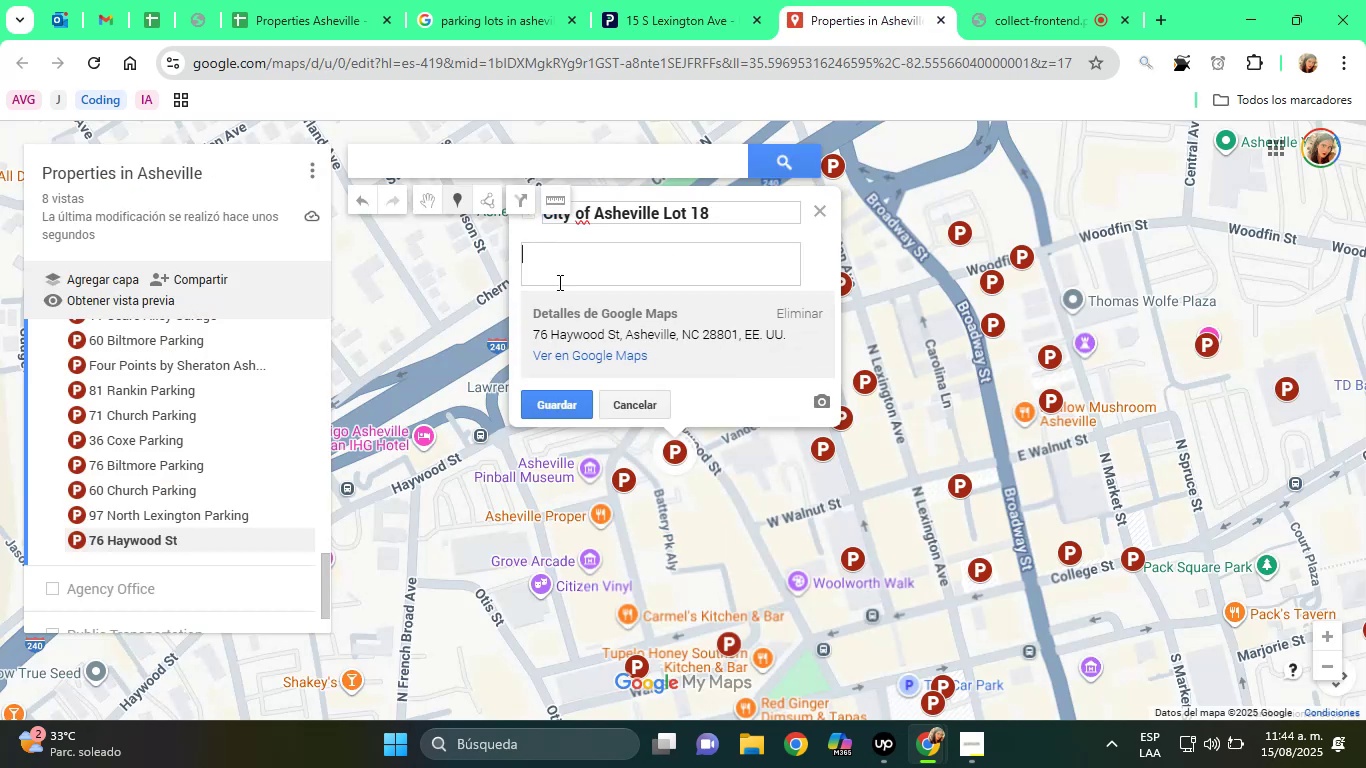 
type(PArkin)
key(Backspace)
key(Backspace)
key(Backspace)
key(Backspace)
key(Backspace)
type(arking Lot/)
key(Backspace)
 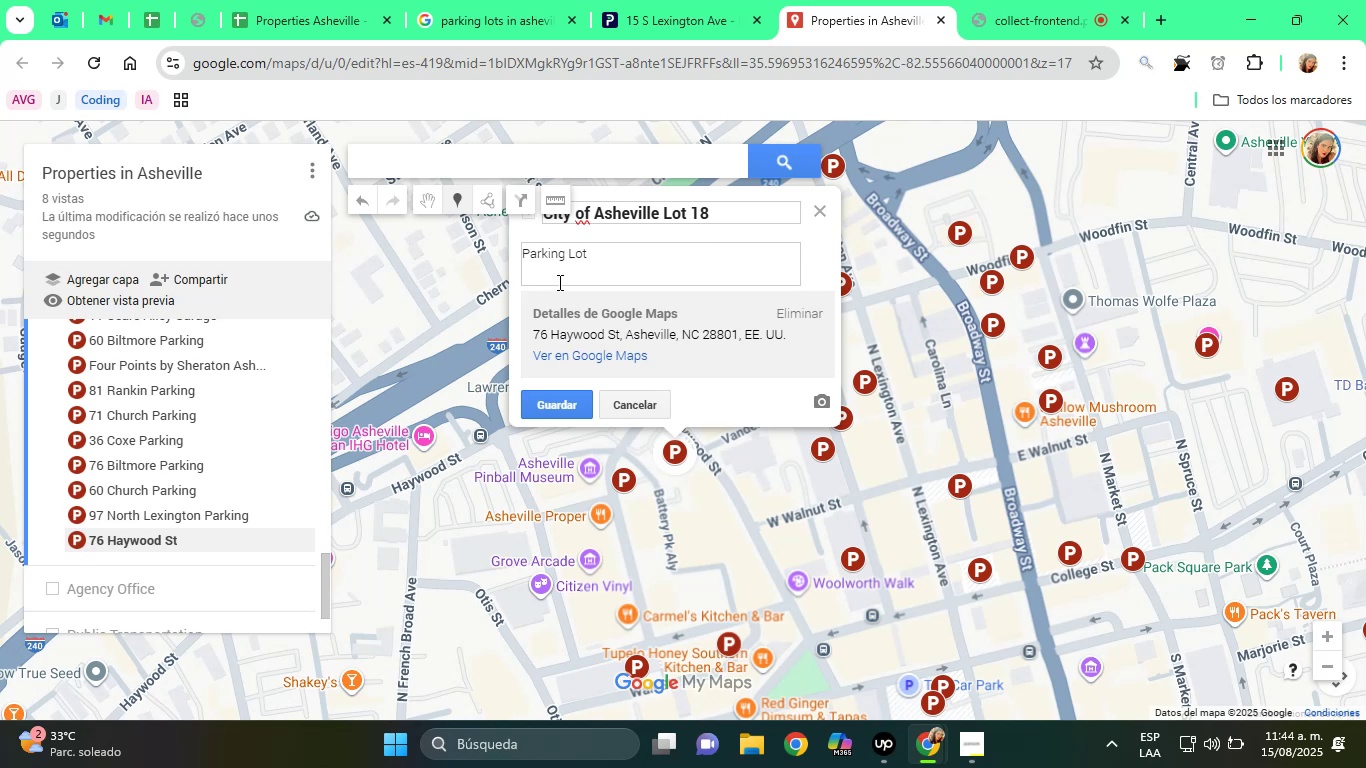 
key(Enter)
 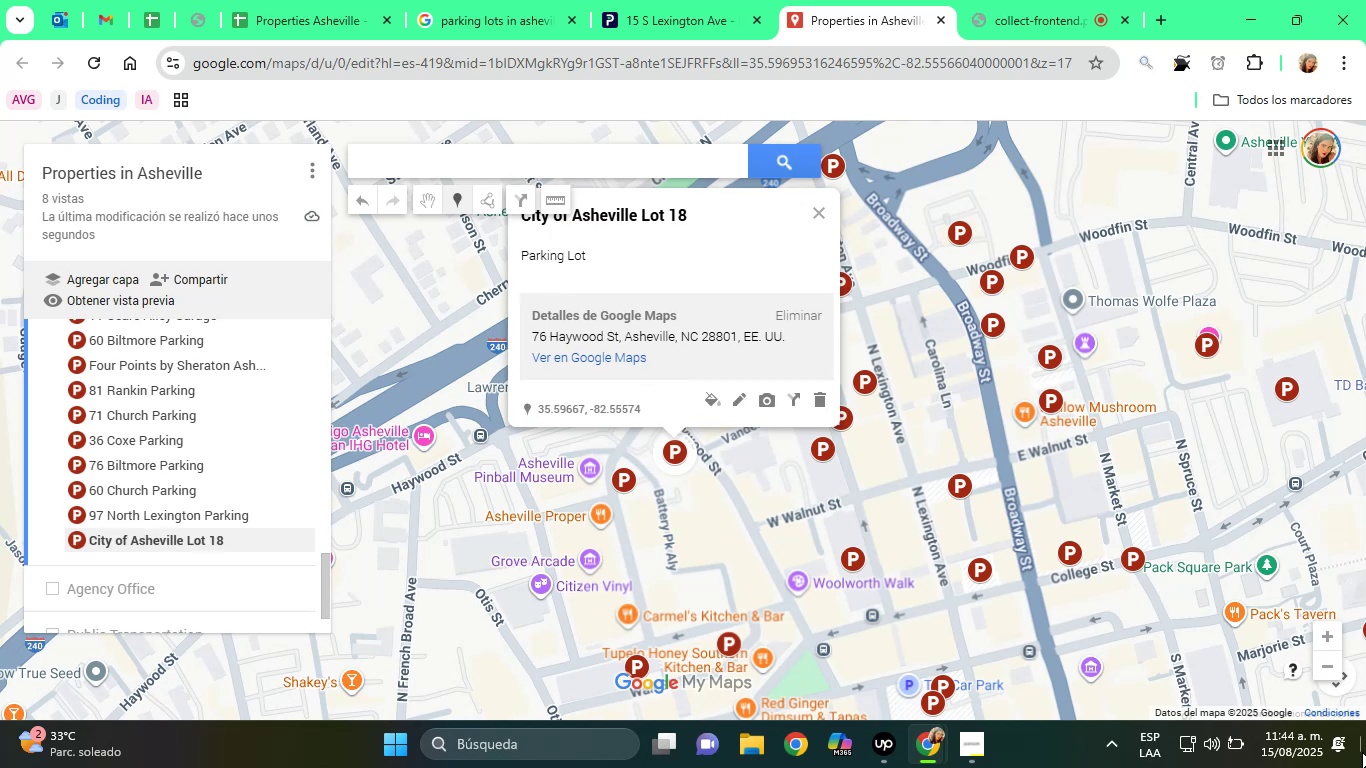 
mouse_move([688, 10])
 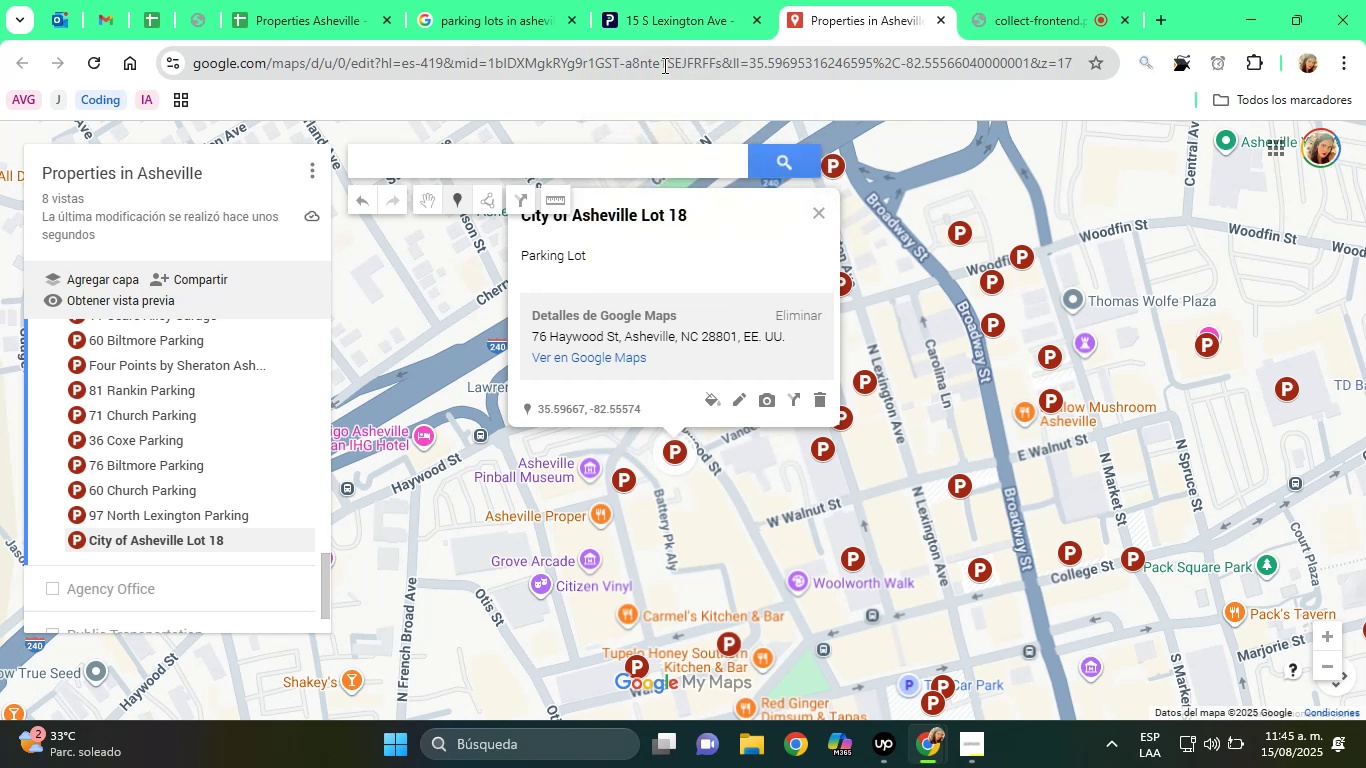 
left_click([669, 0])
 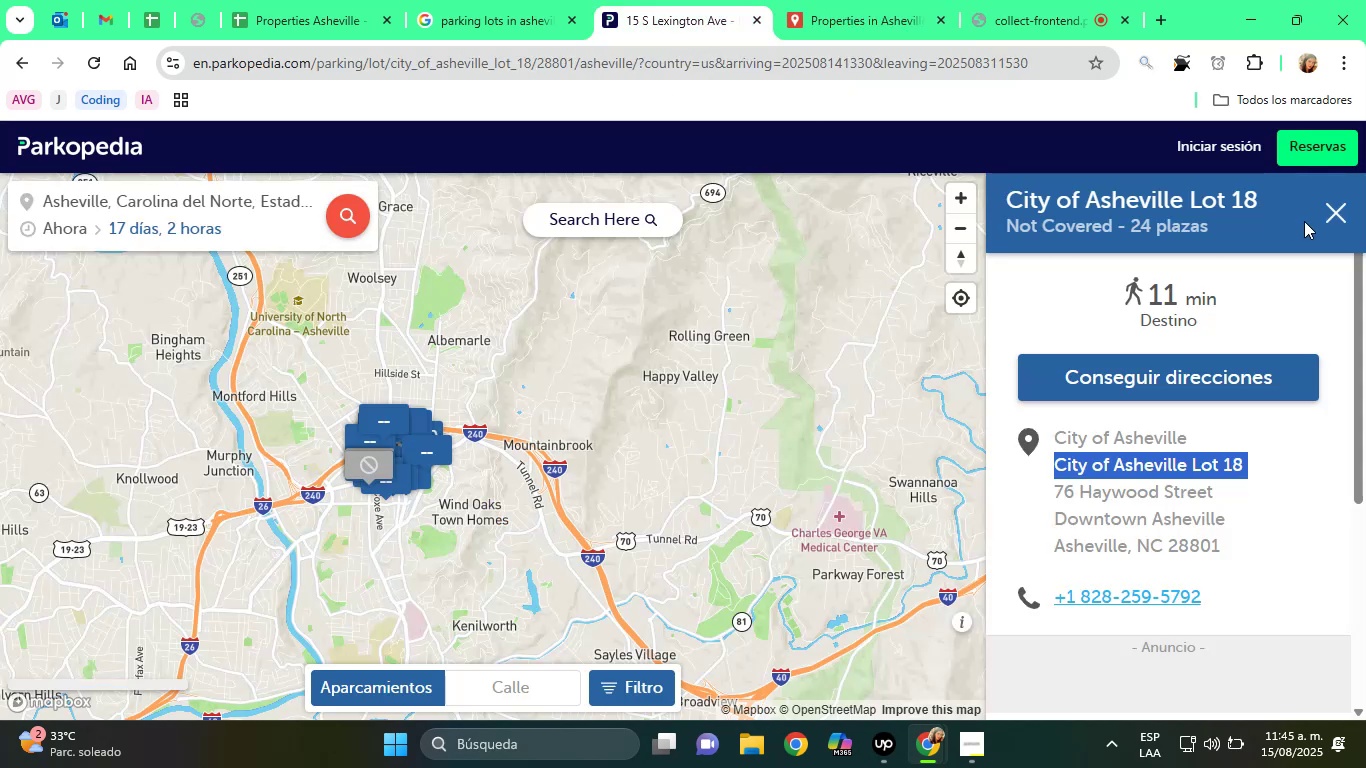 
left_click([1328, 213])
 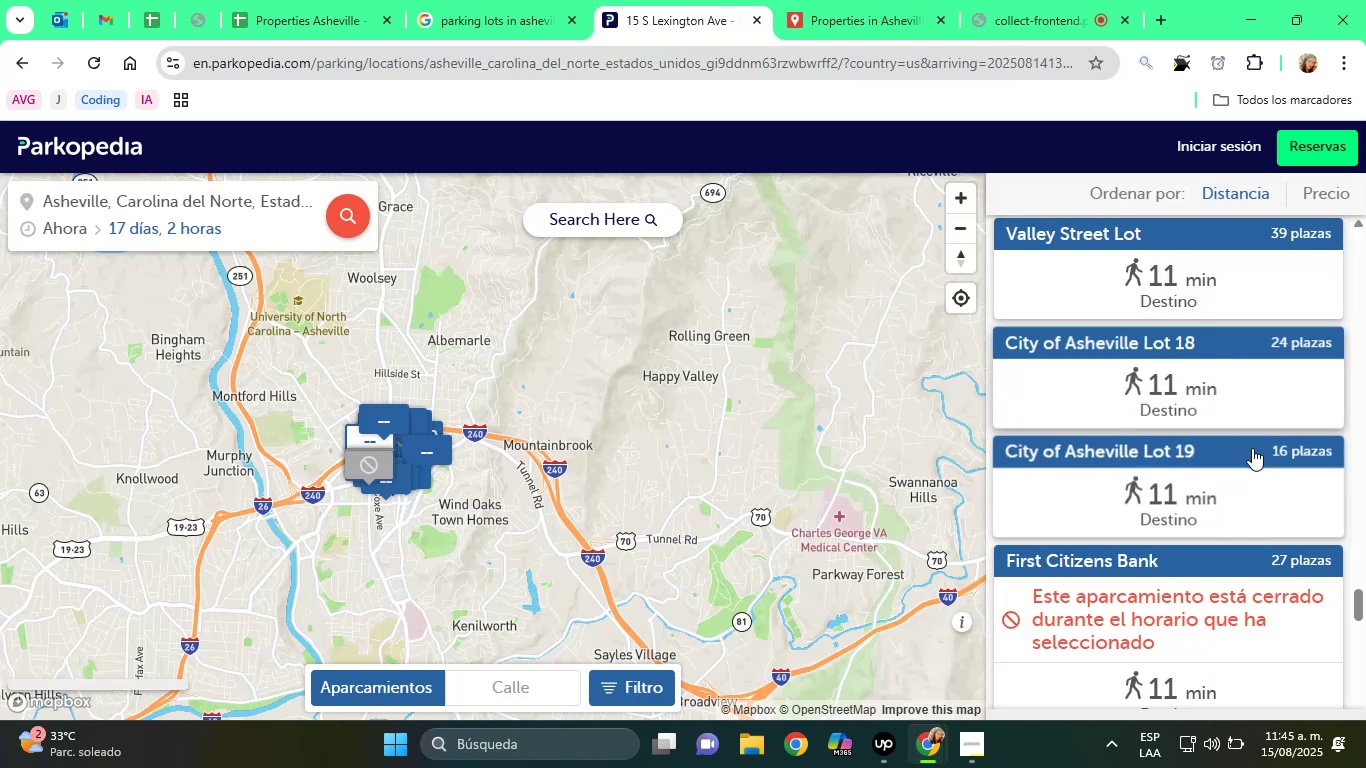 
scroll: coordinate [1266, 478], scroll_direction: down, amount: 2.0
 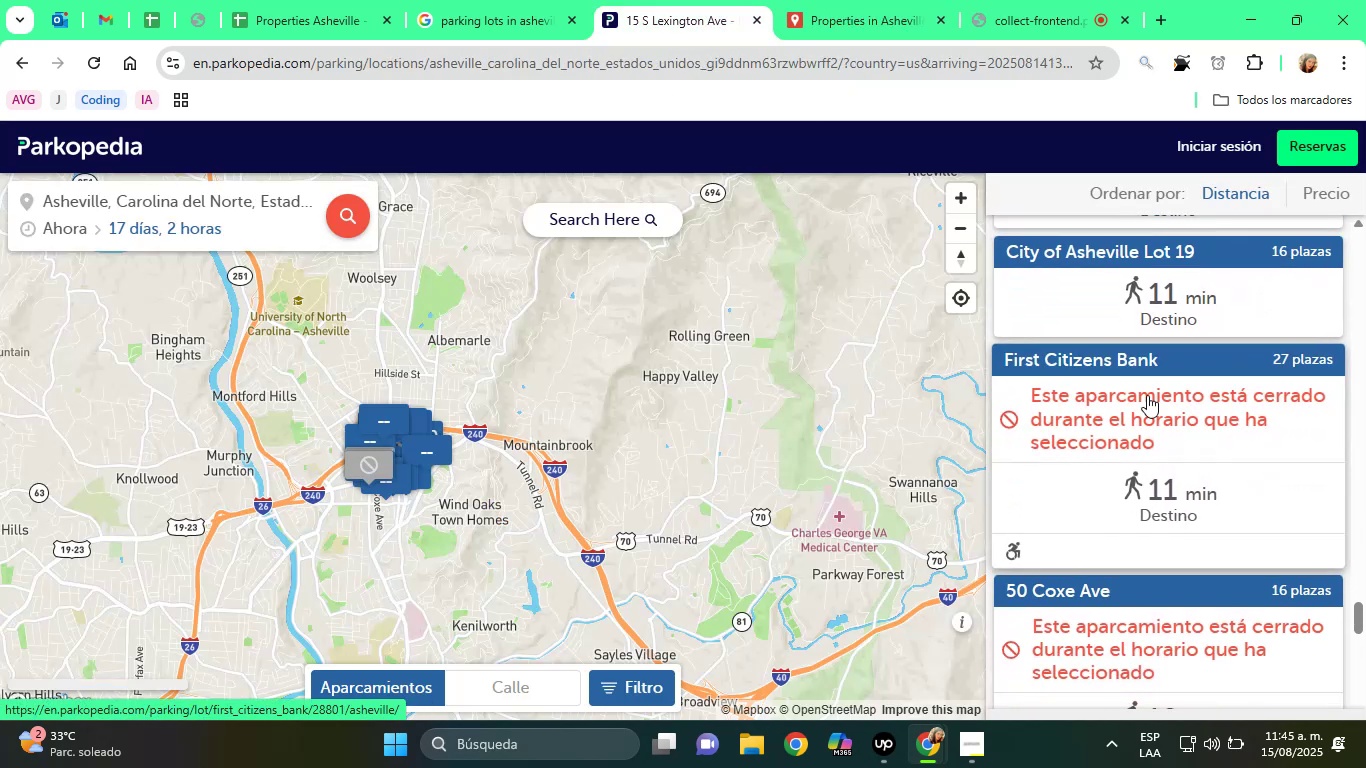 
left_click([1118, 376])
 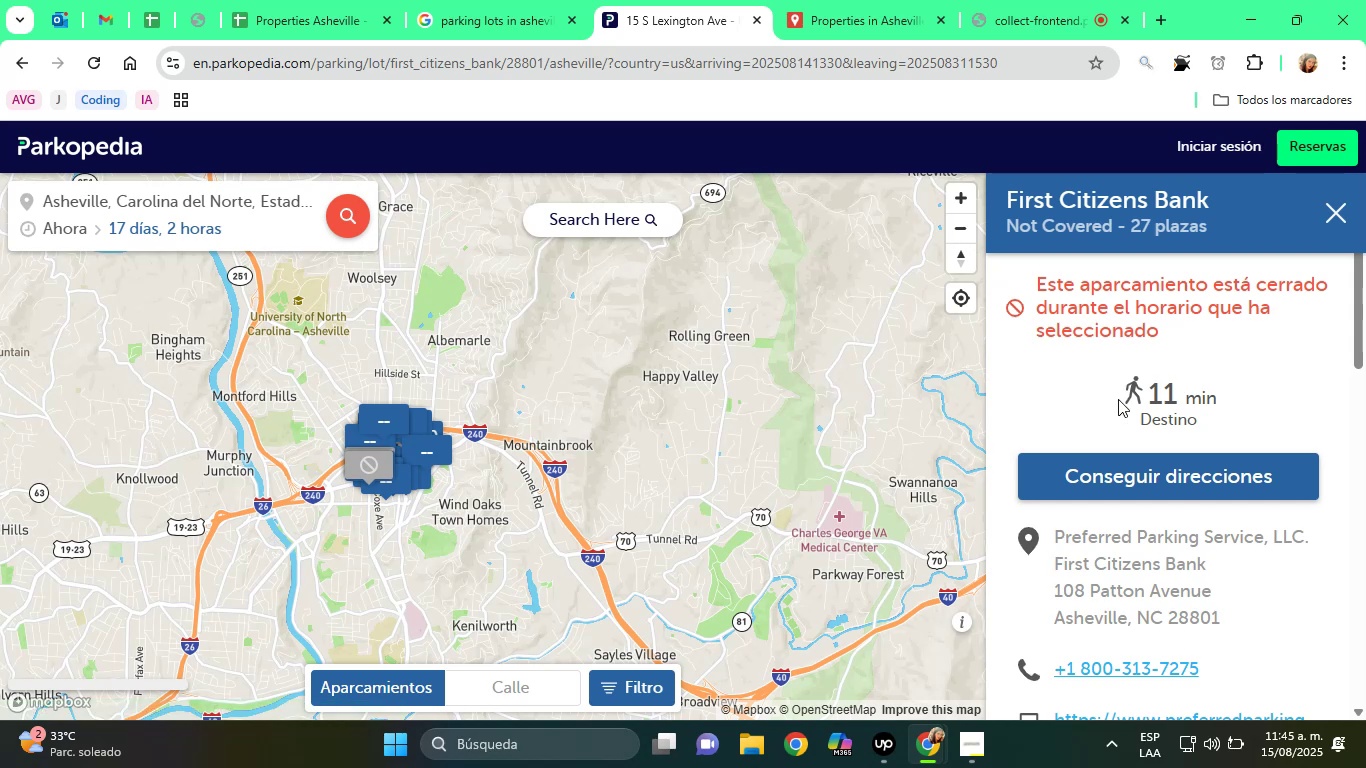 
scroll: coordinate [1143, 508], scroll_direction: down, amount: 1.0
 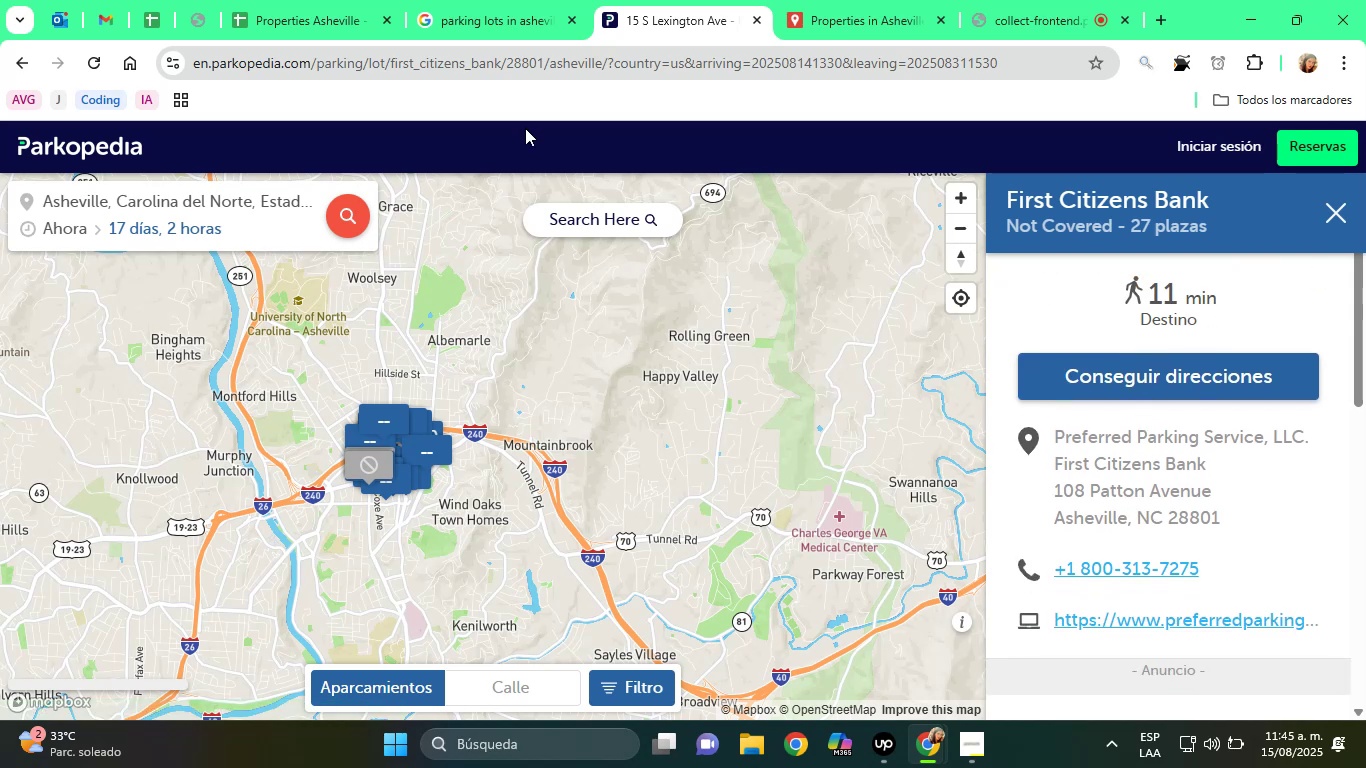 
left_click([296, 0])
 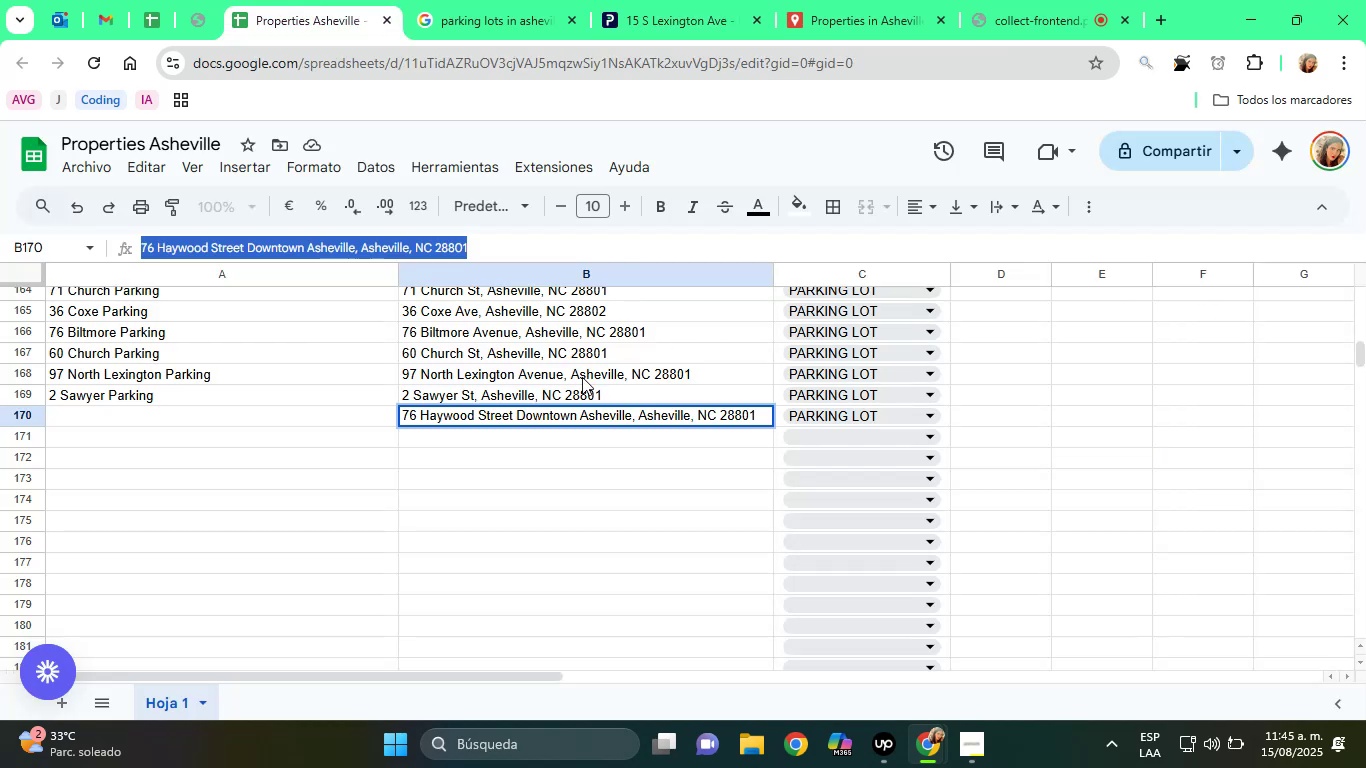 
left_click([550, 464])
 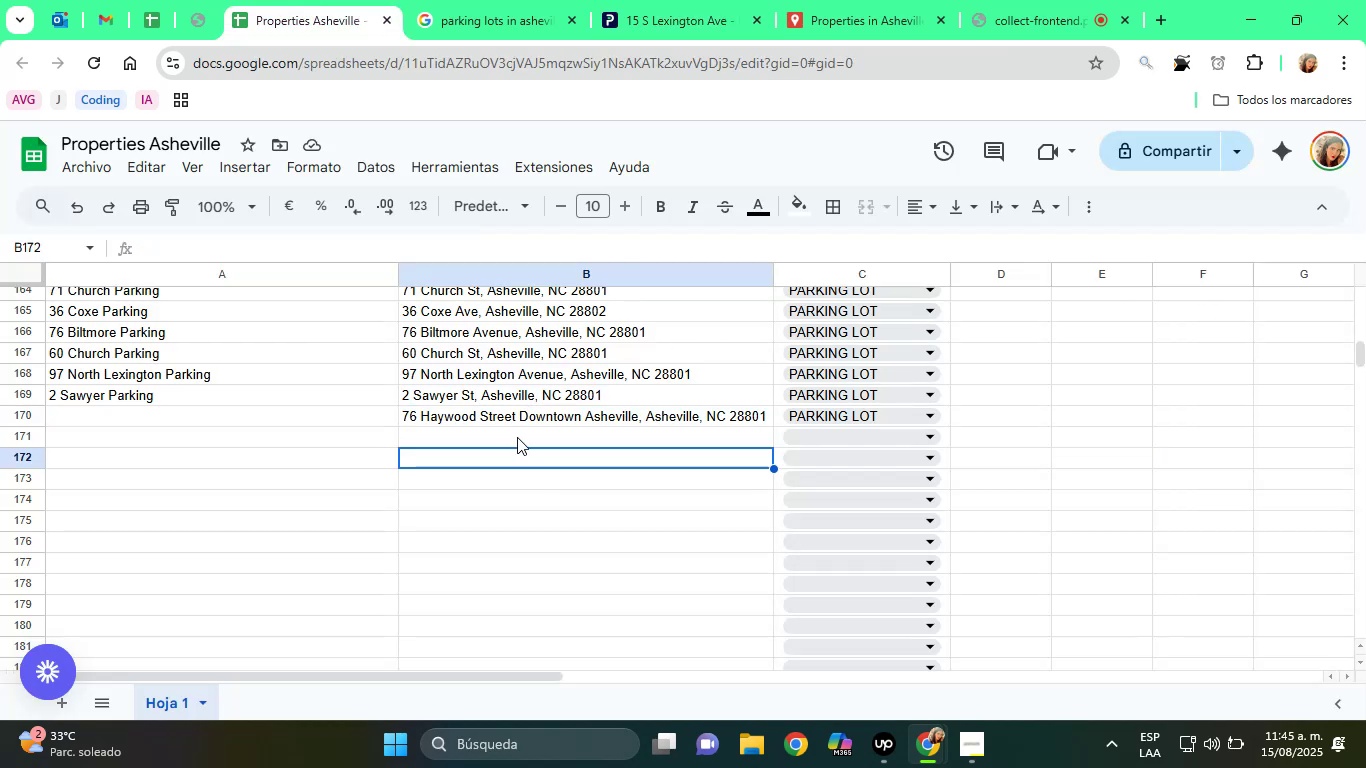 
scroll: coordinate [517, 436], scroll_direction: up, amount: 1.0
 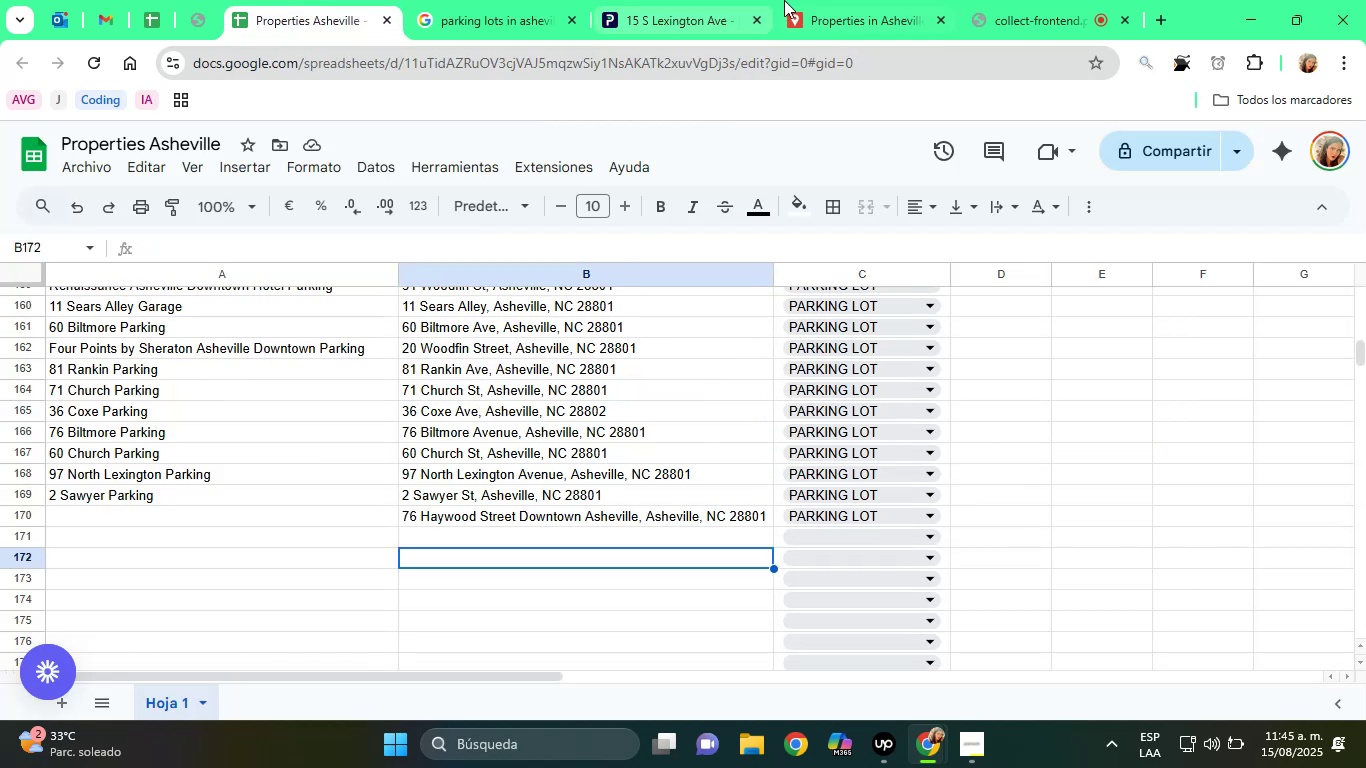 
left_click([691, 0])
 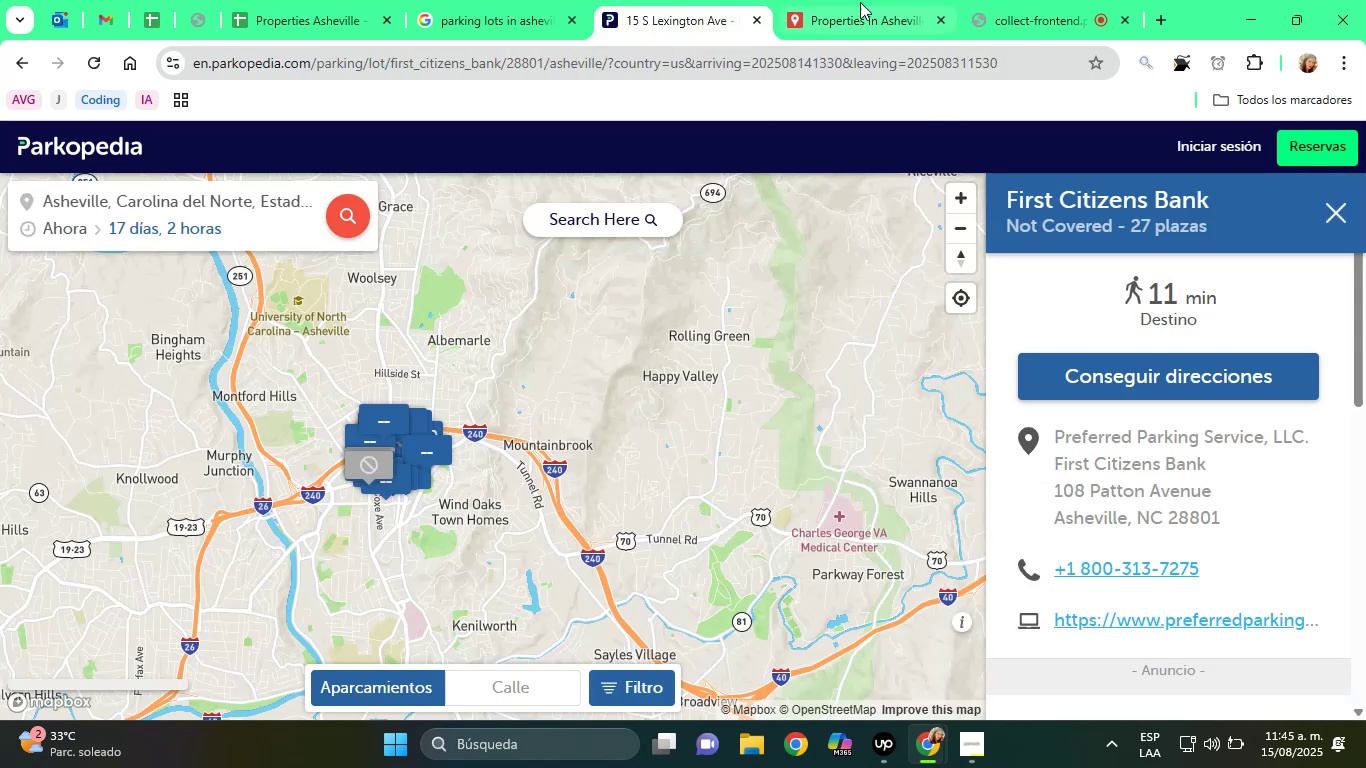 
left_click([851, 0])
 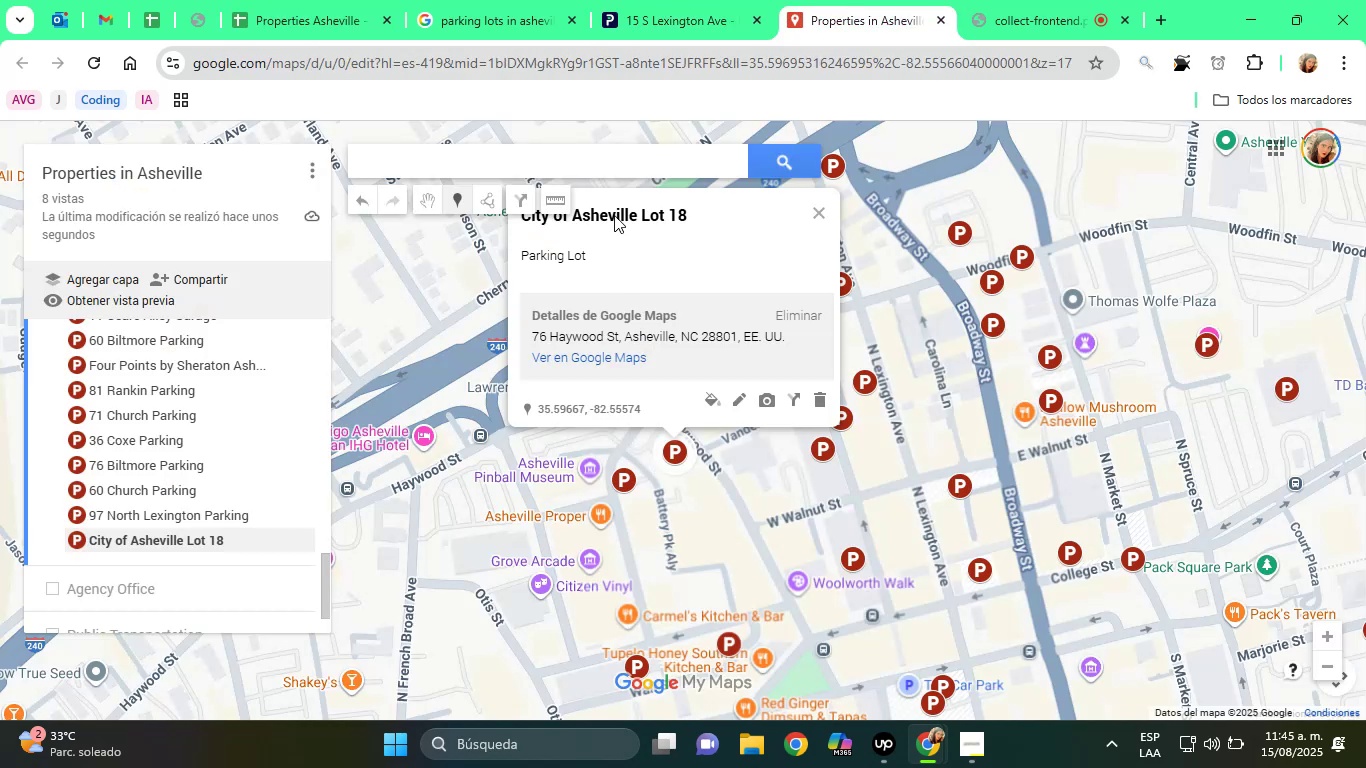 
double_click([614, 215])
 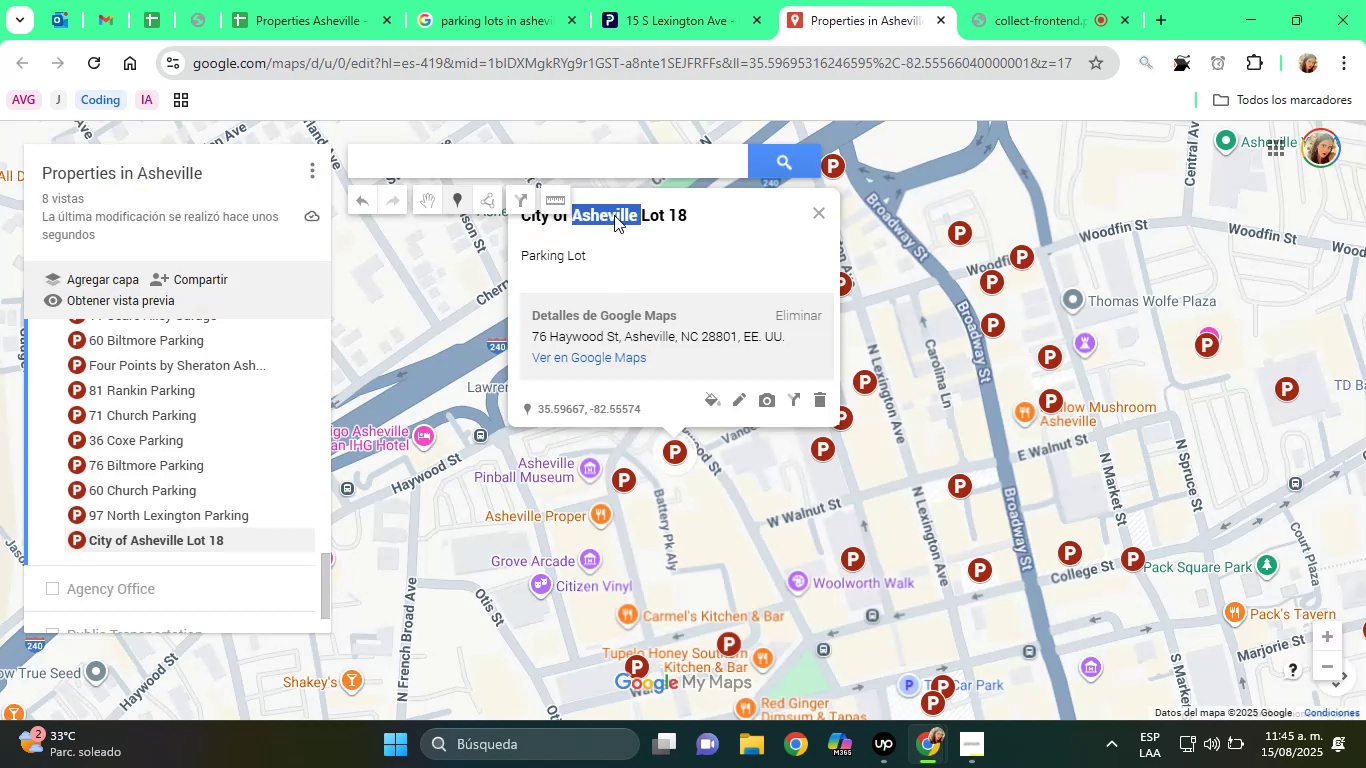 
triple_click([614, 215])
 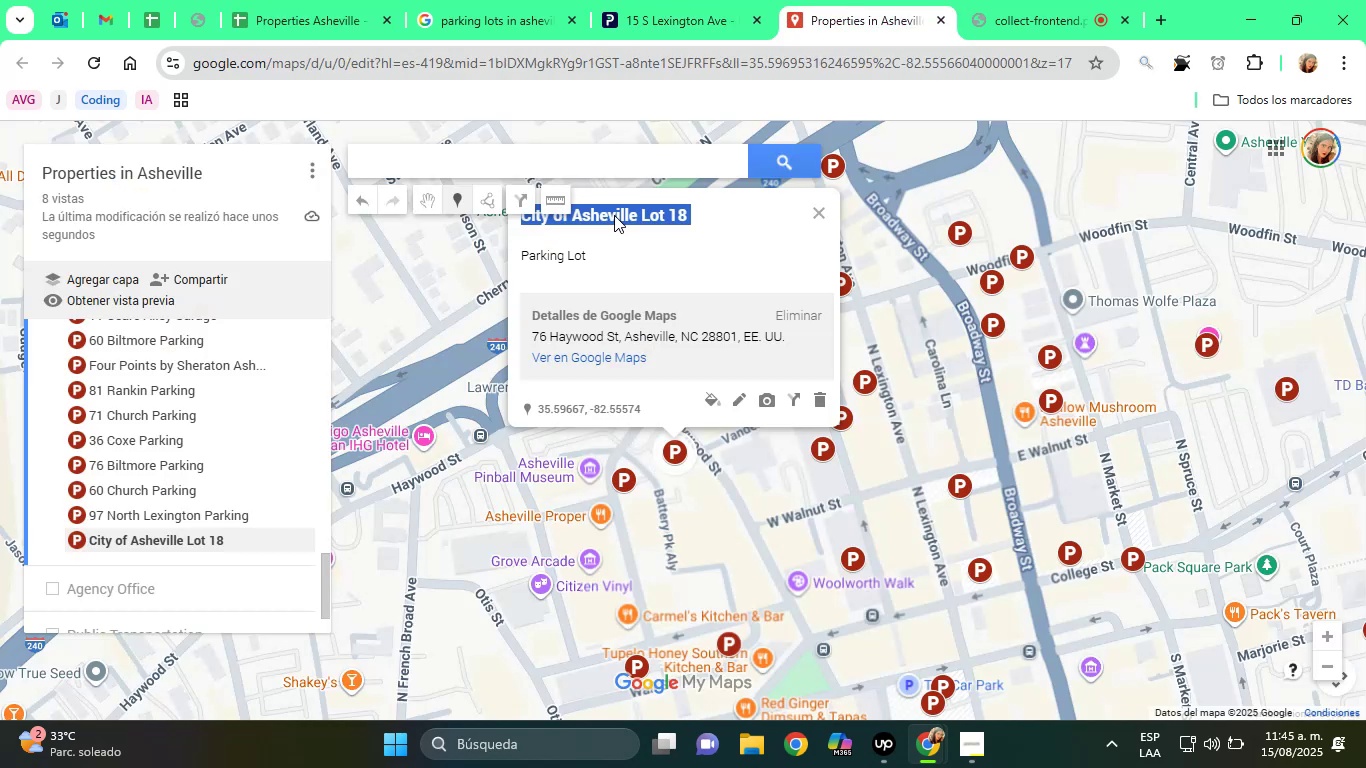 
triple_click([614, 215])
 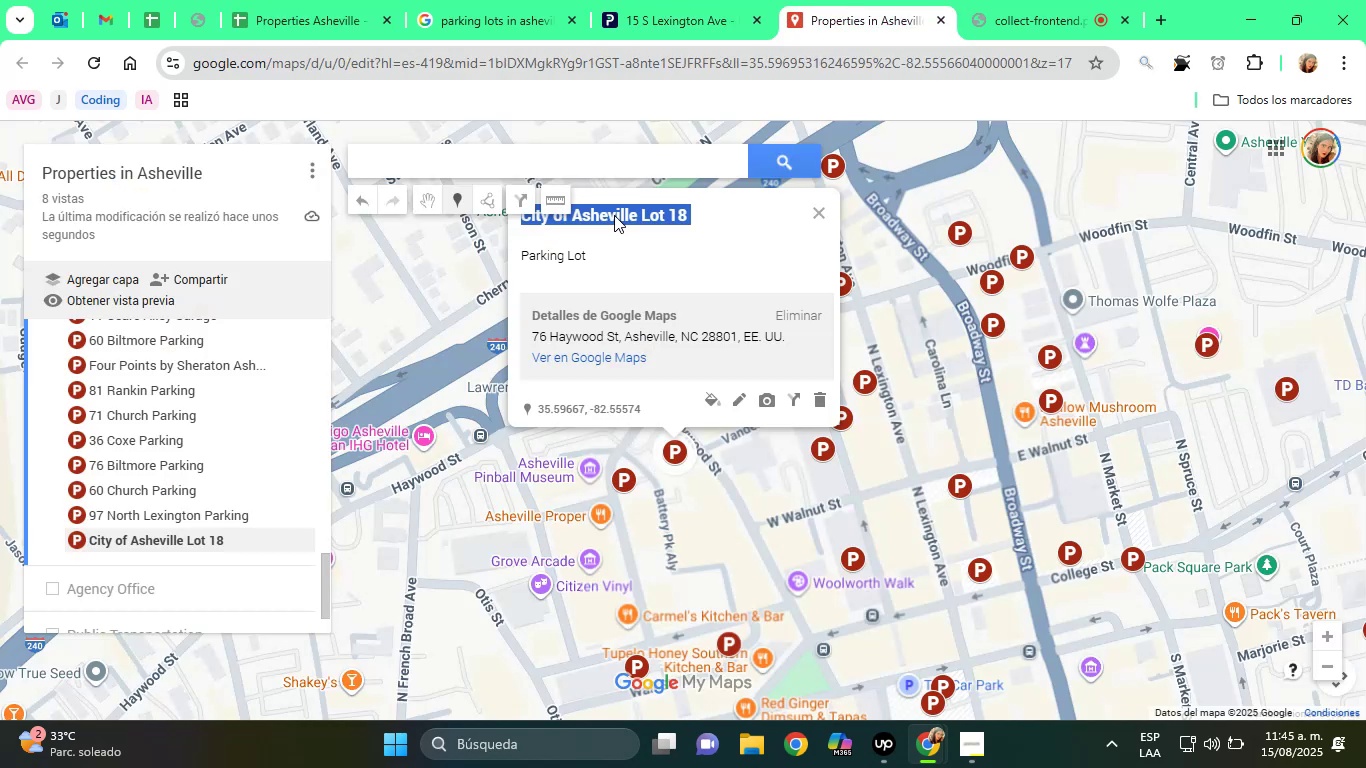 
right_click([614, 215])
 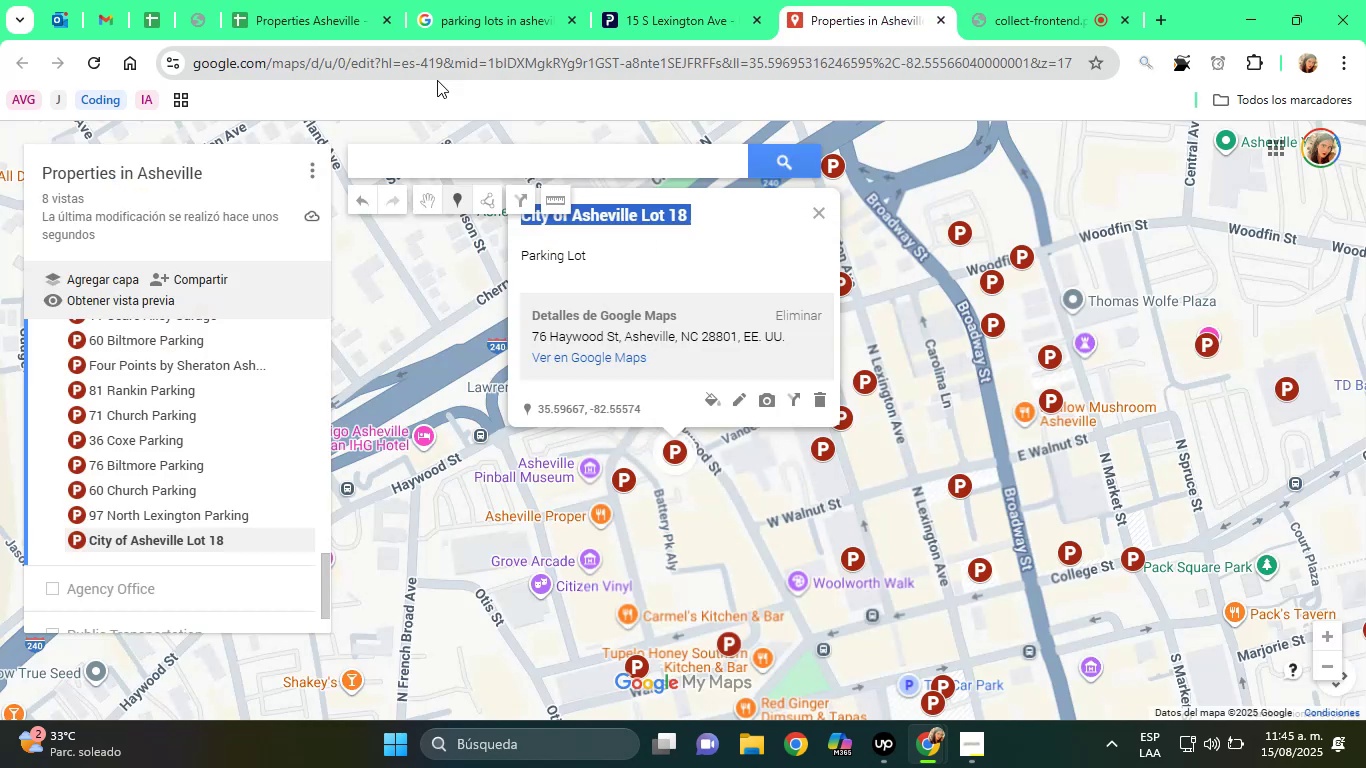 
left_click([366, 0])
 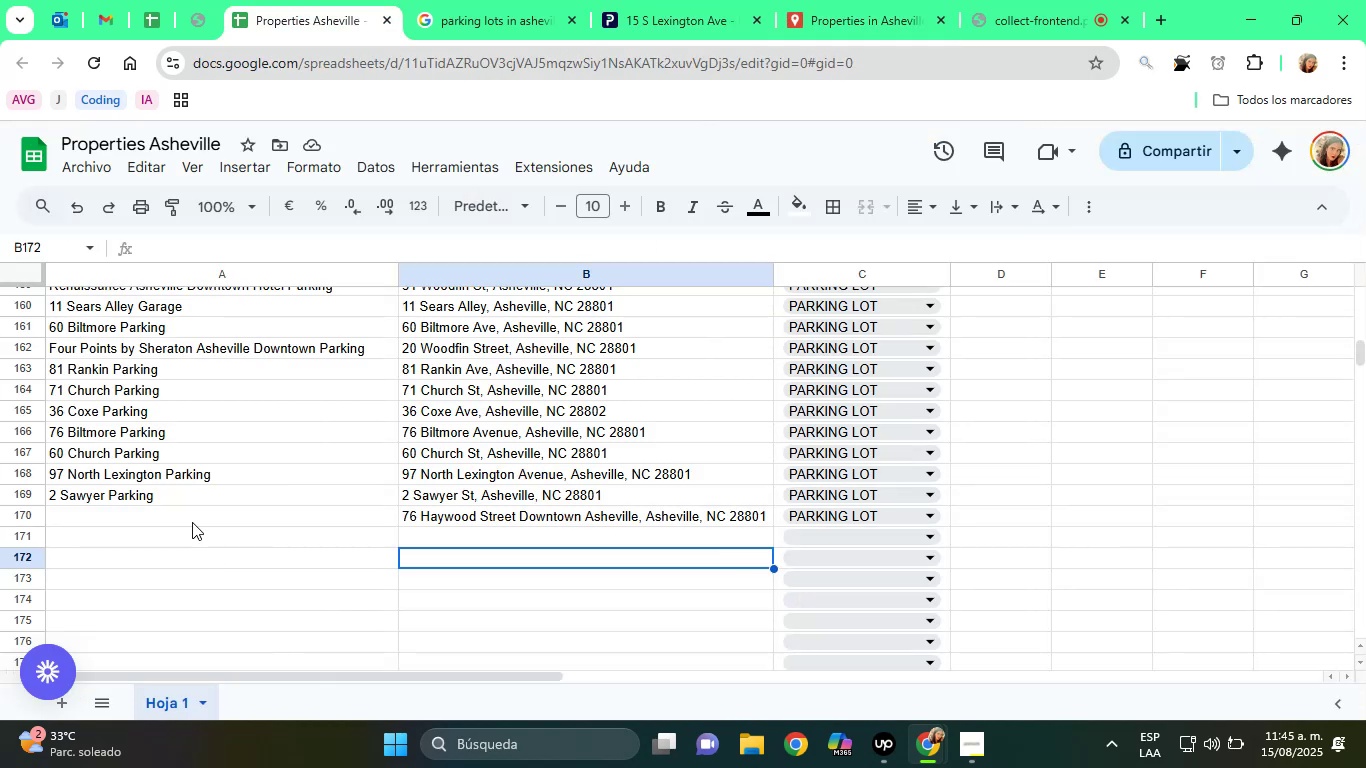 
left_click([184, 514])
 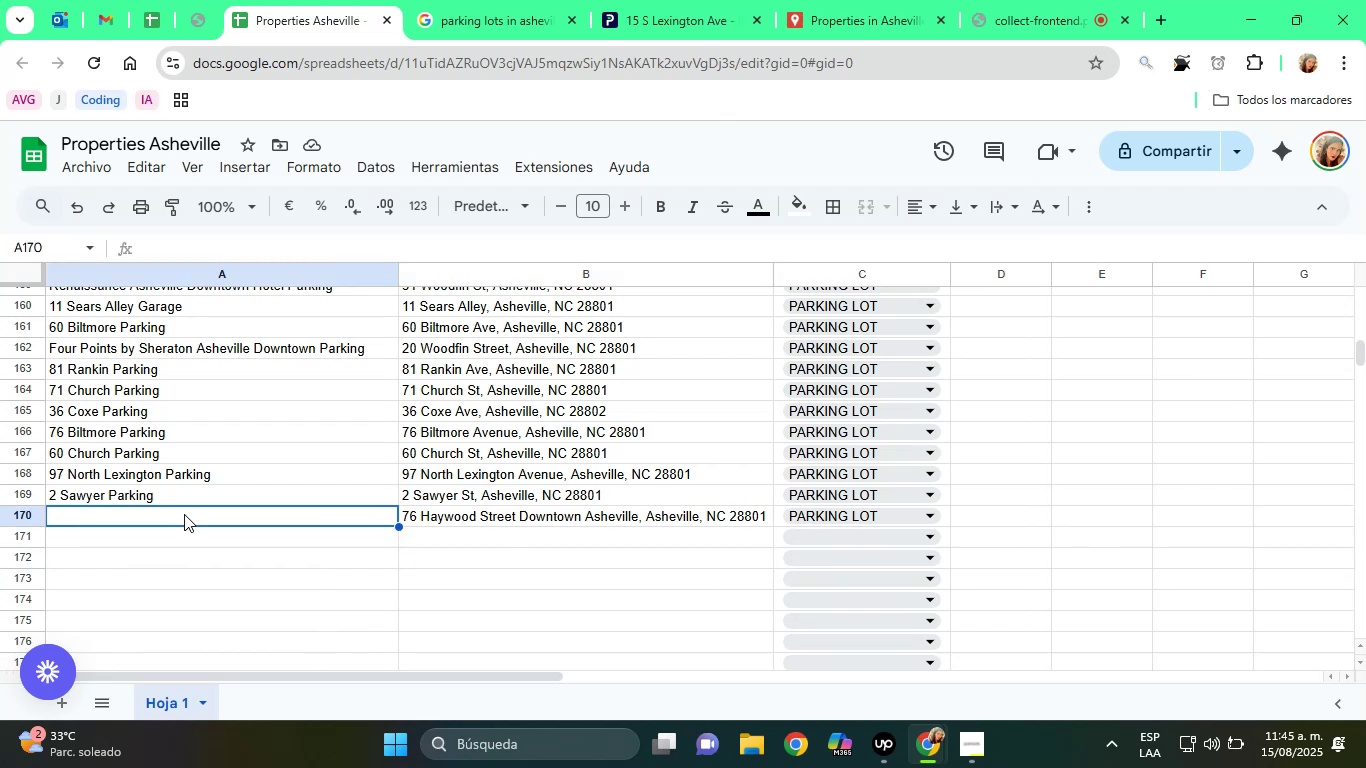 
right_click([184, 514])
 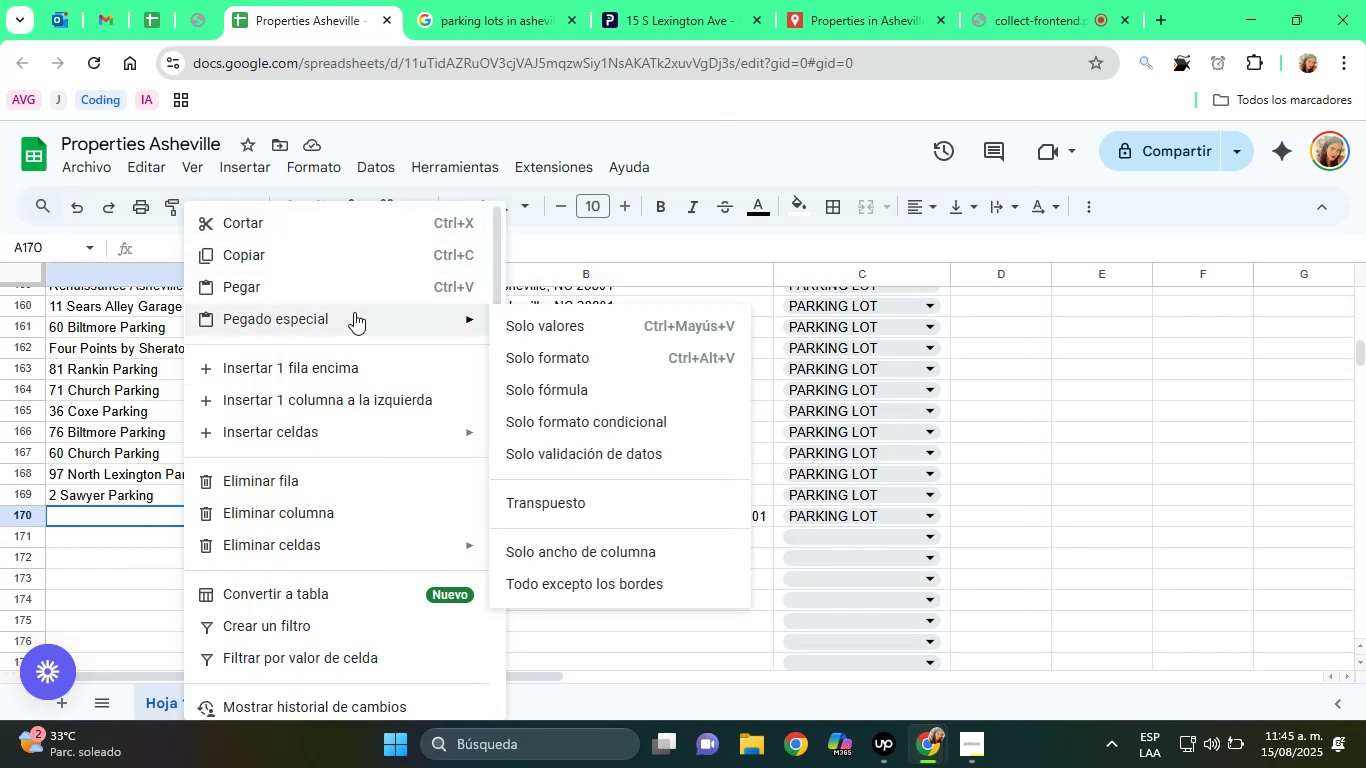 
left_click([588, 320])
 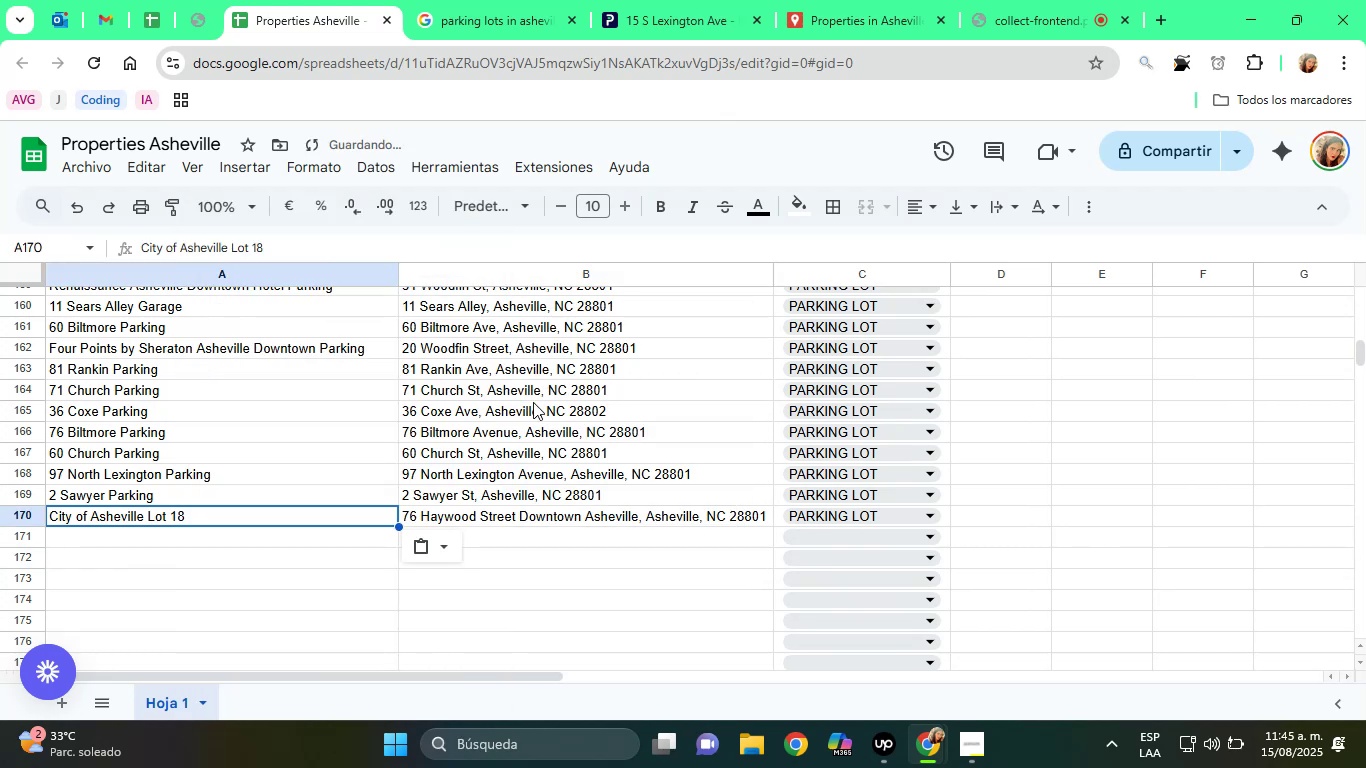 
left_click([669, 0])
 